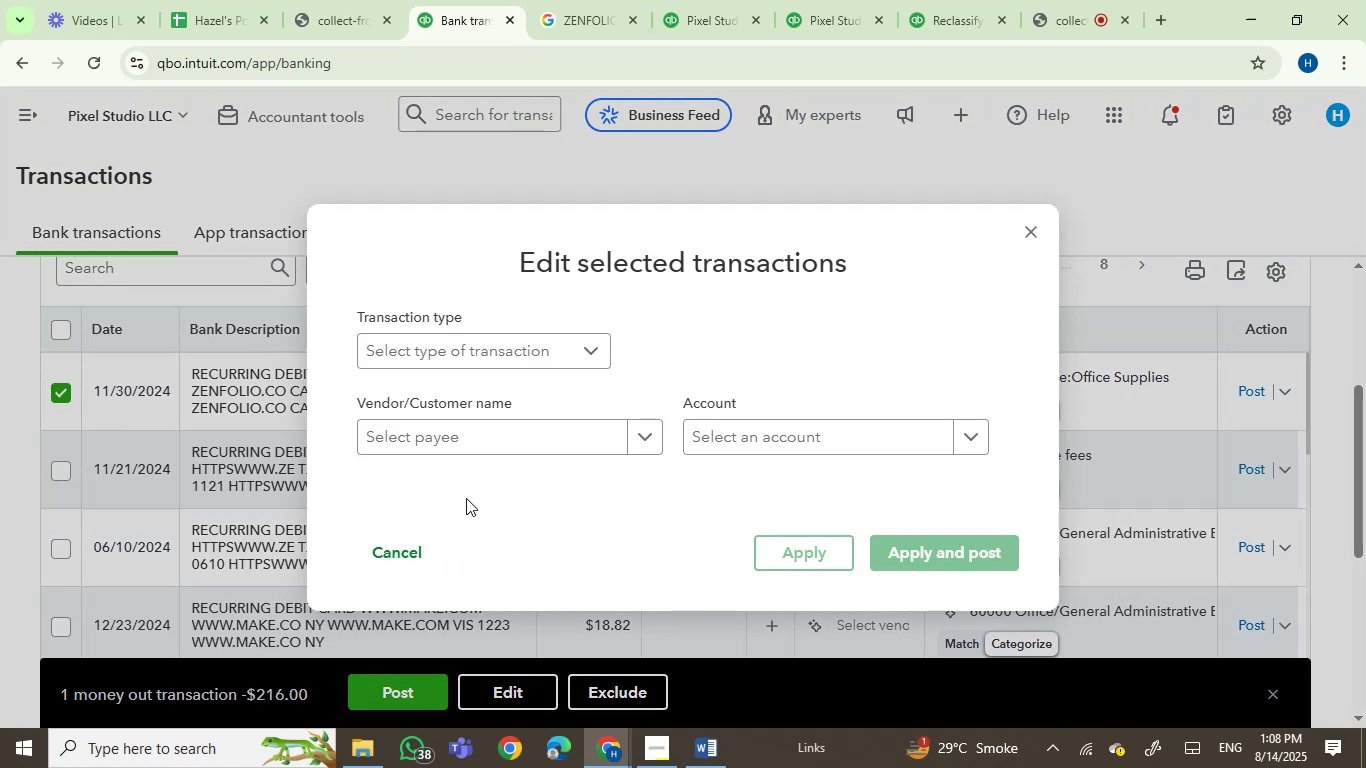 
left_click([474, 435])
 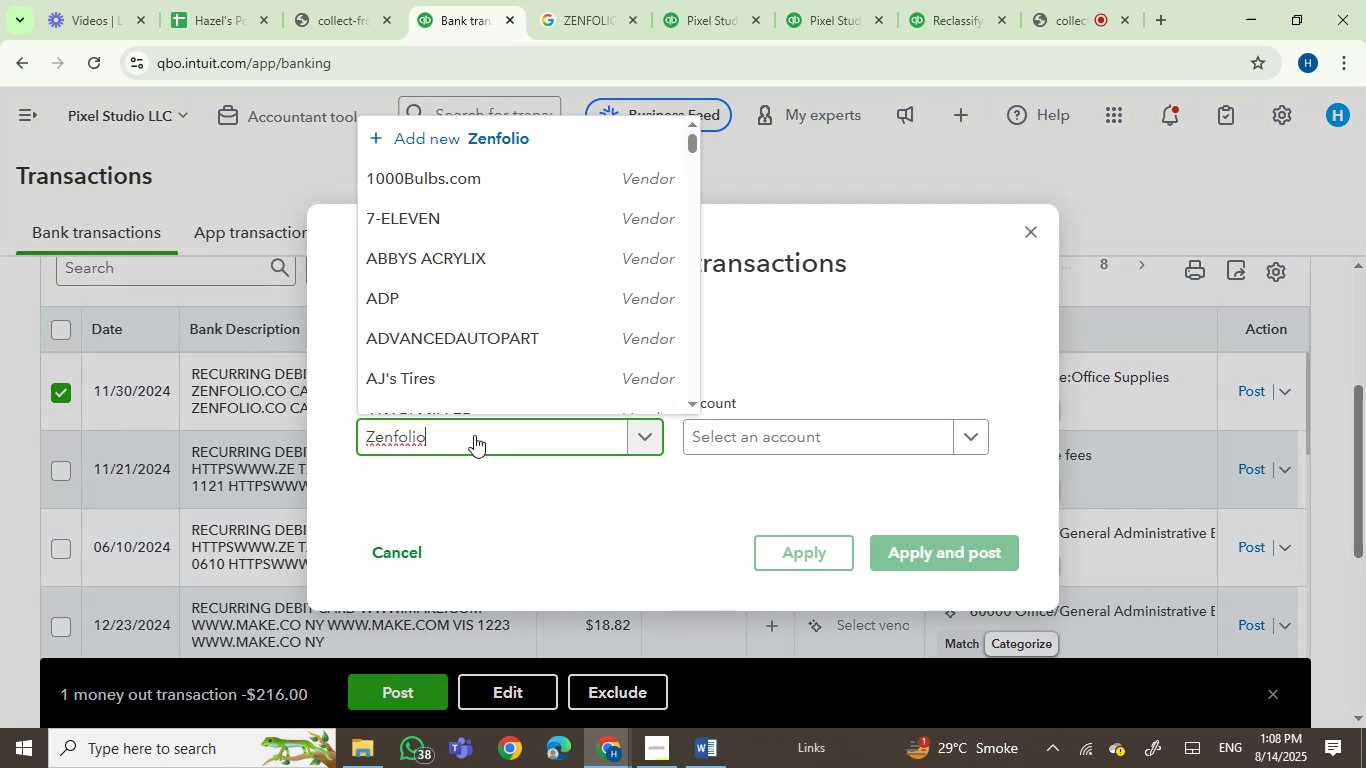 
key(Control+V)
 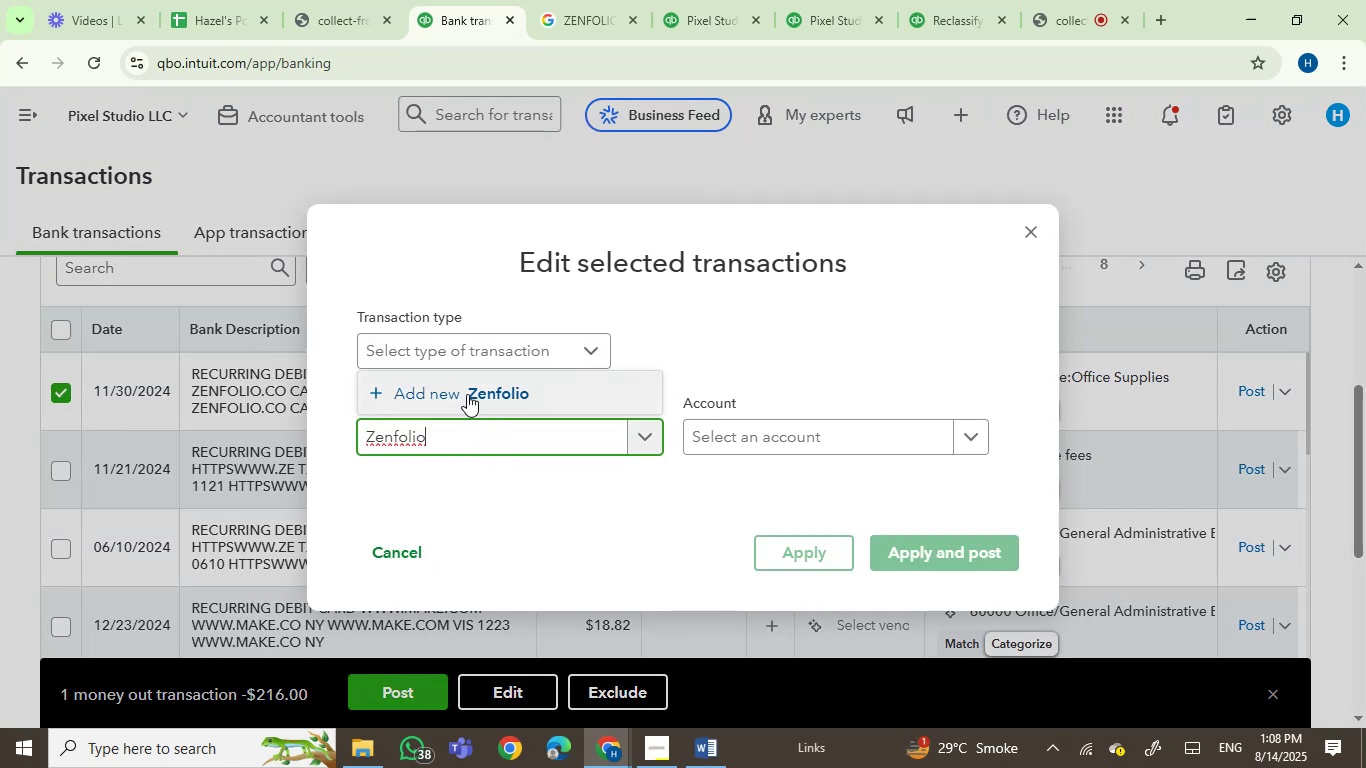 
left_click([470, 388])
 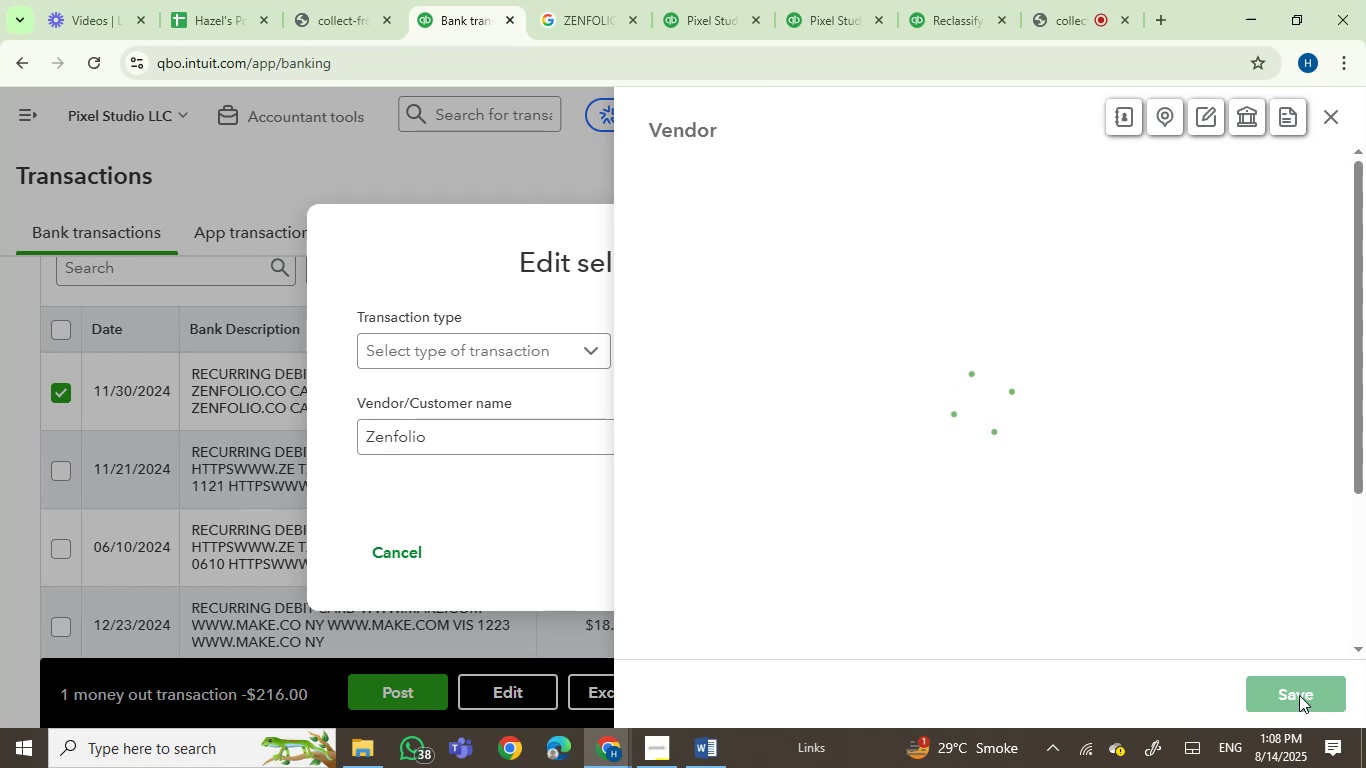 
left_click([1282, 691])
 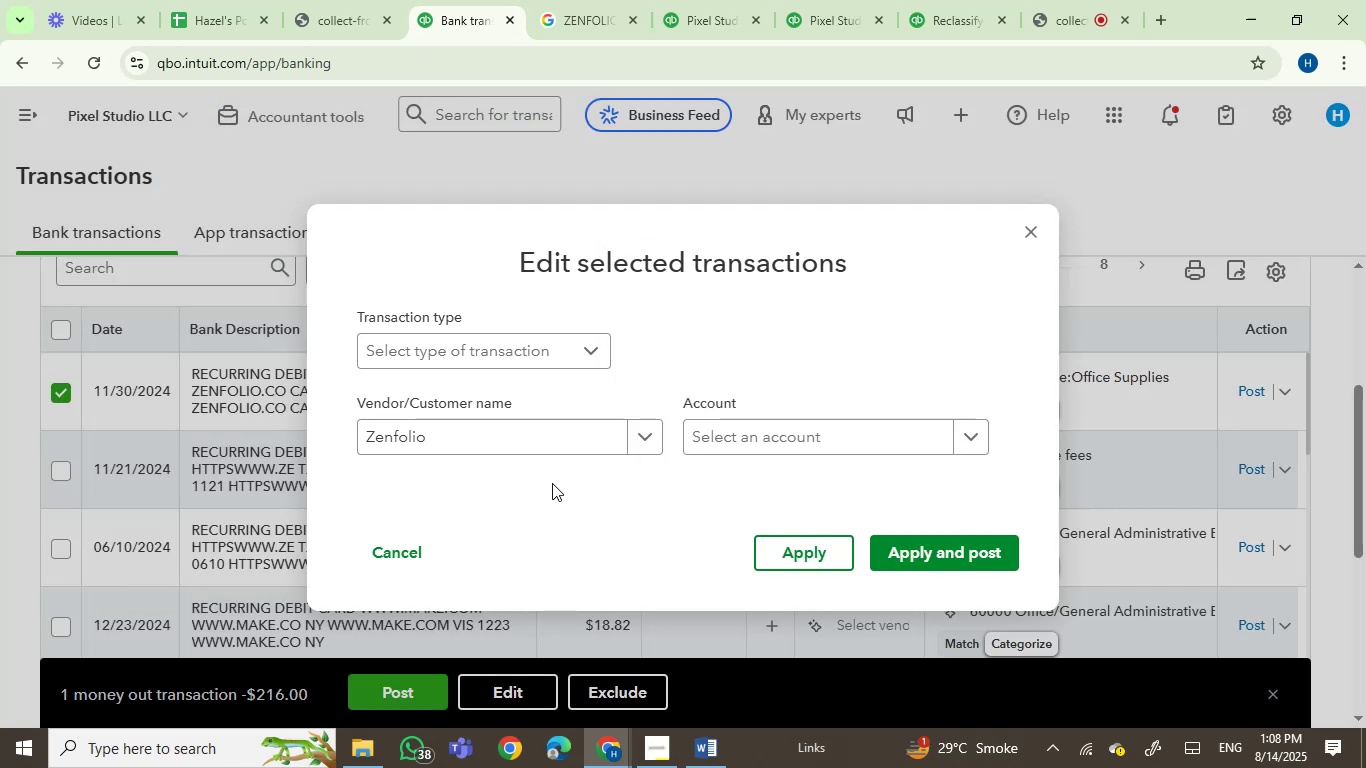 
left_click([747, 435])
 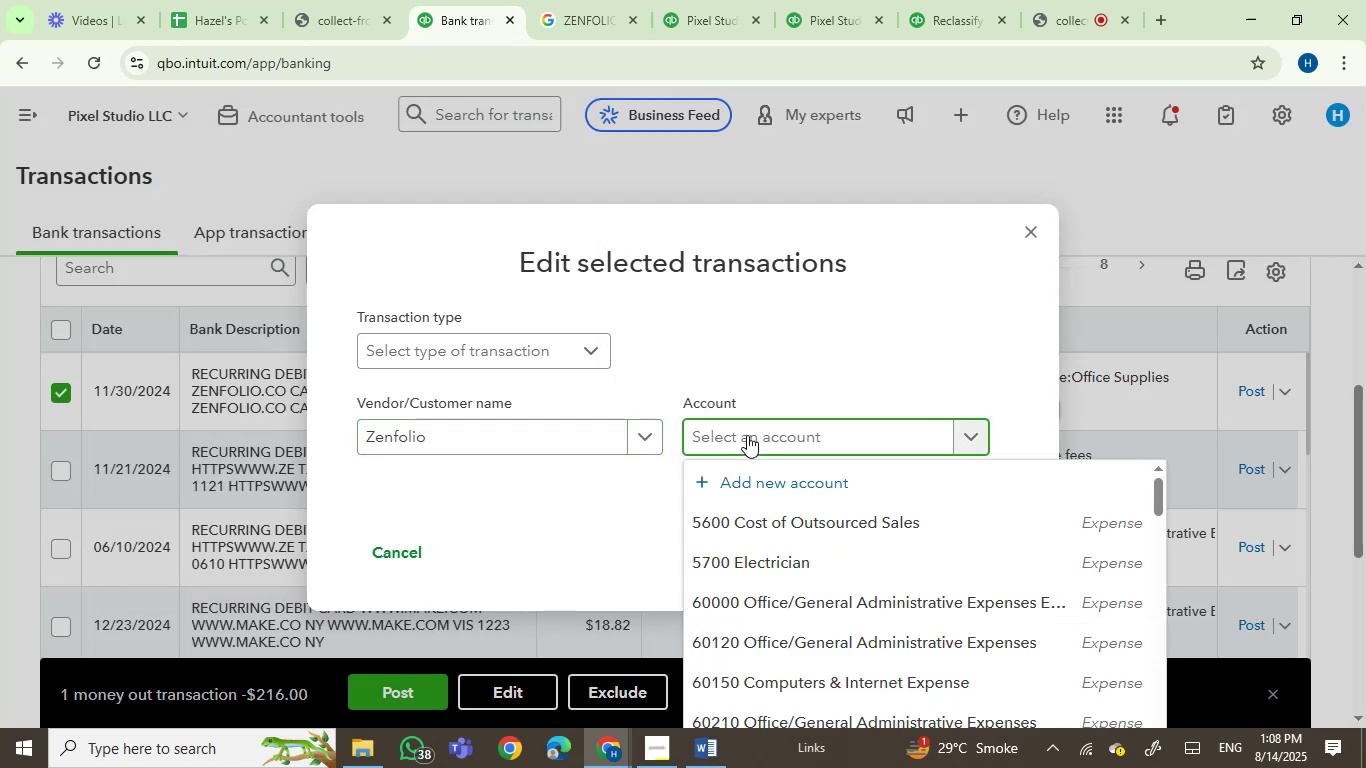 
type(supp;lie)
key(Backspace)
key(Backspace)
key(Backspace)
key(Backspace)
type(lli)
key(Backspace)
key(Backspace)
key(Backspace)
 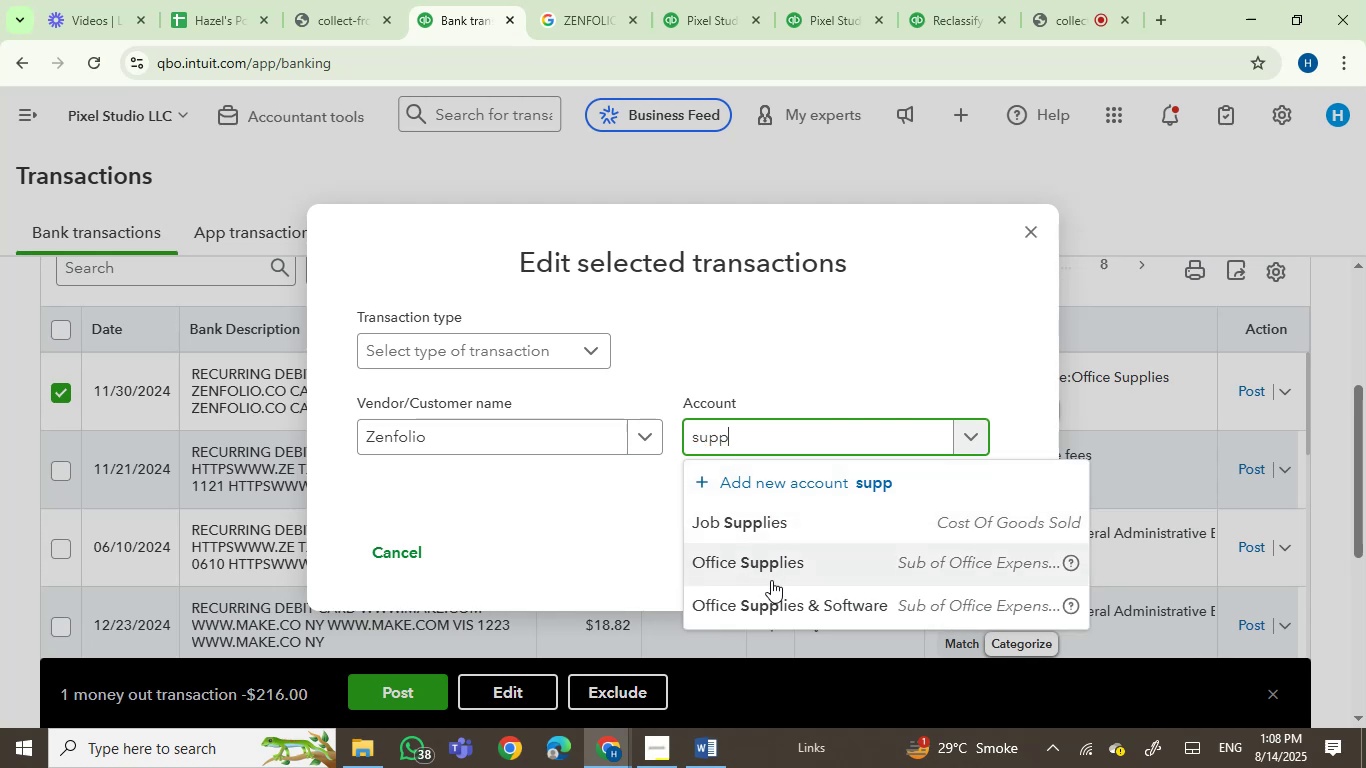 
left_click([763, 558])
 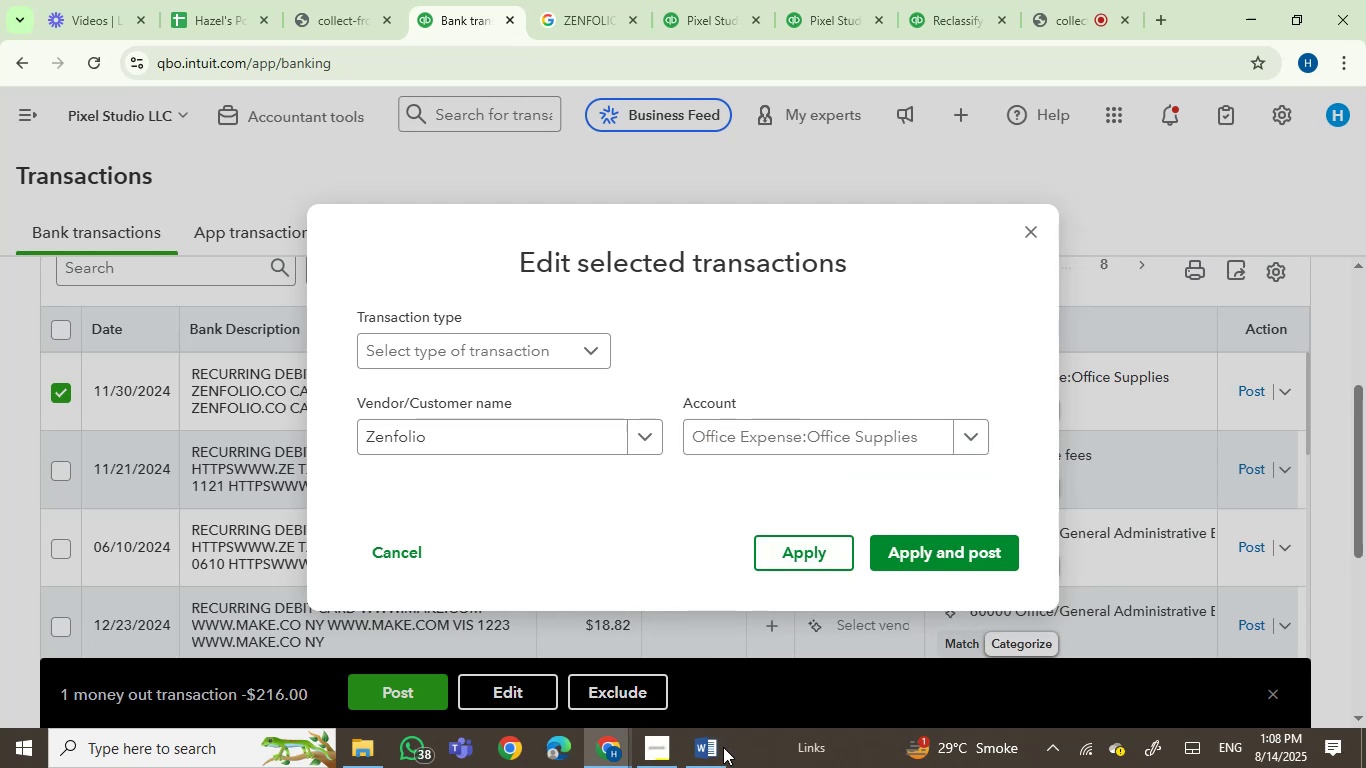 
left_click([696, 748])
 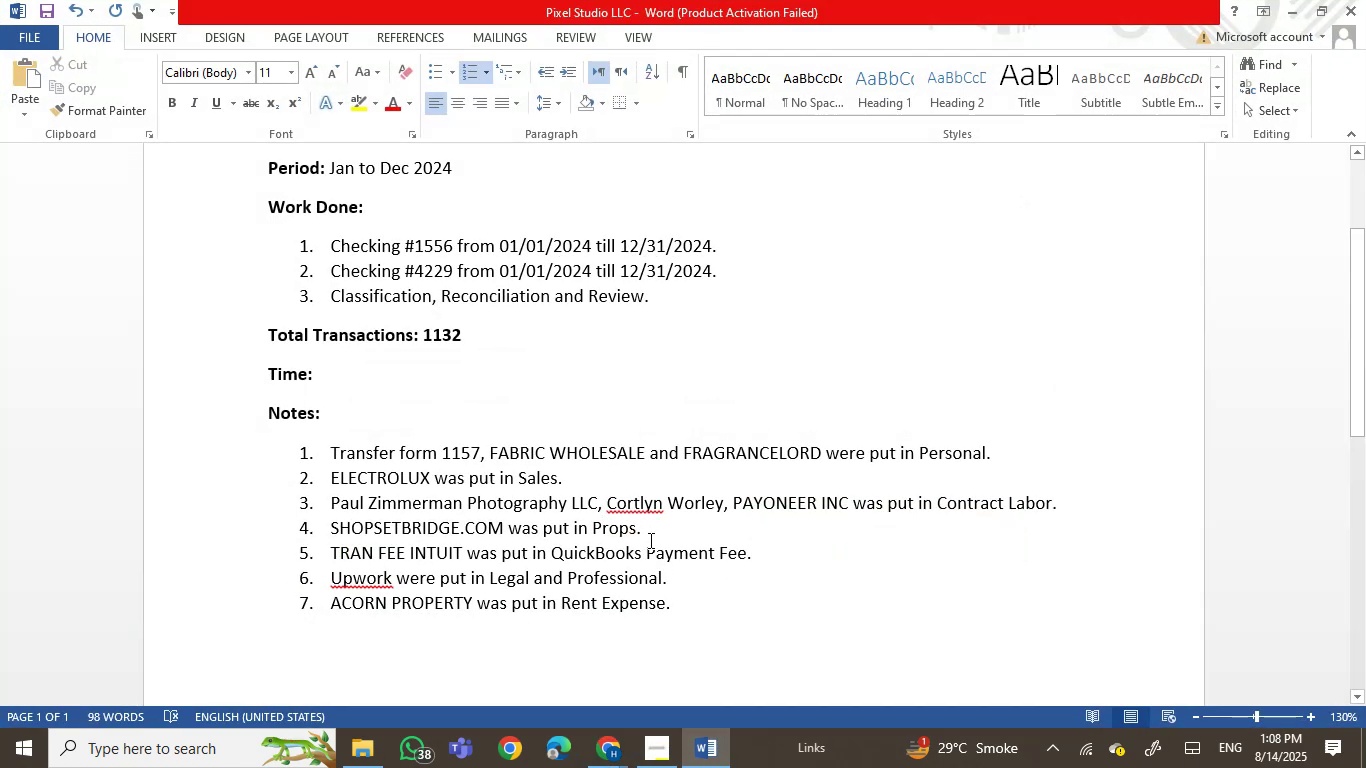 
left_click([649, 528])
 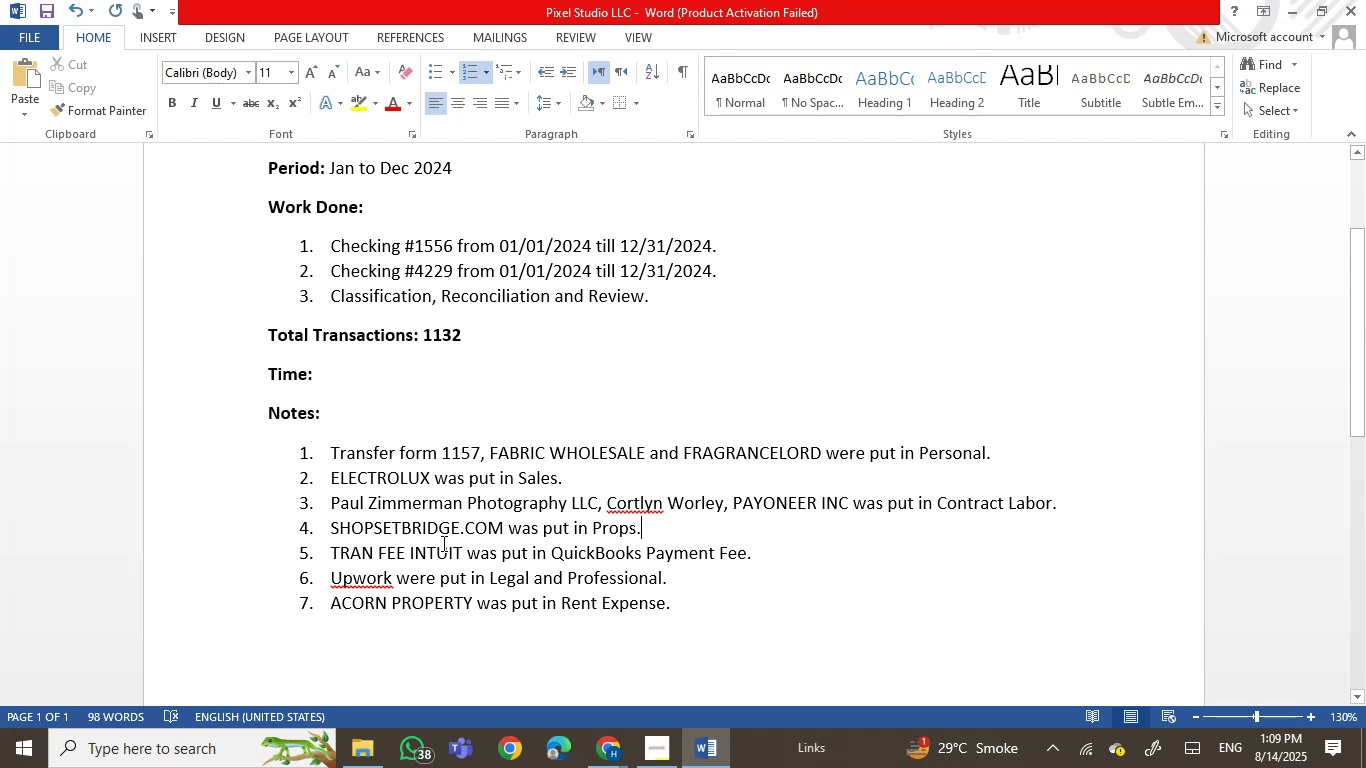 
left_click([329, 522])
 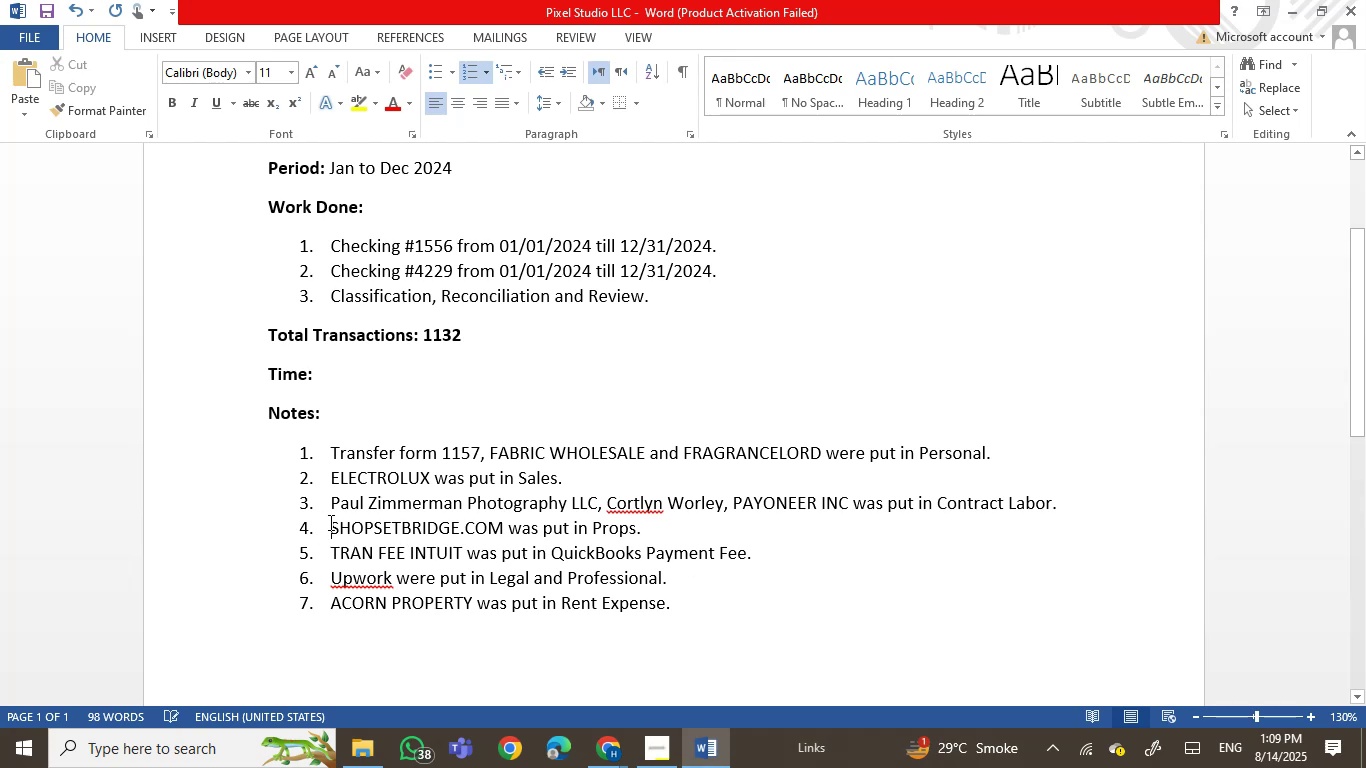 
key(Enter)
 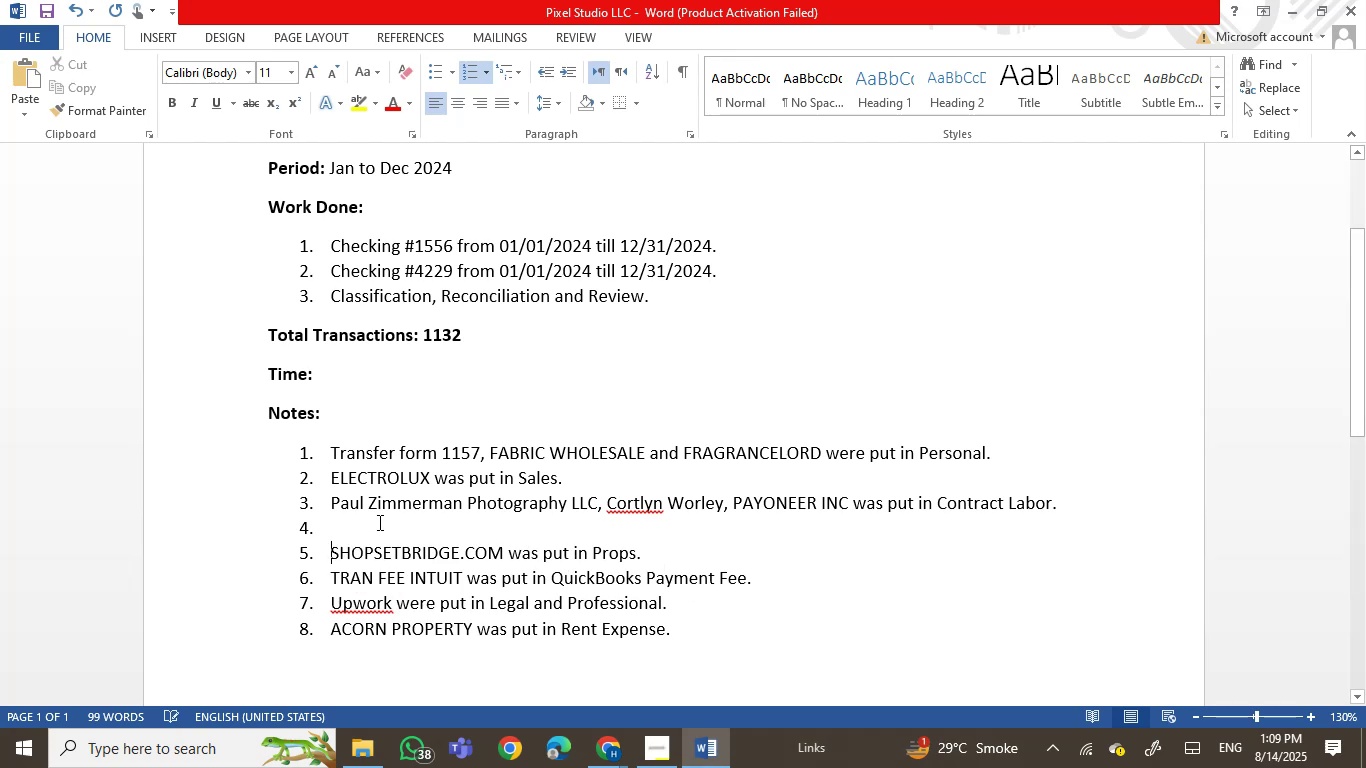 
left_click([378, 522])
 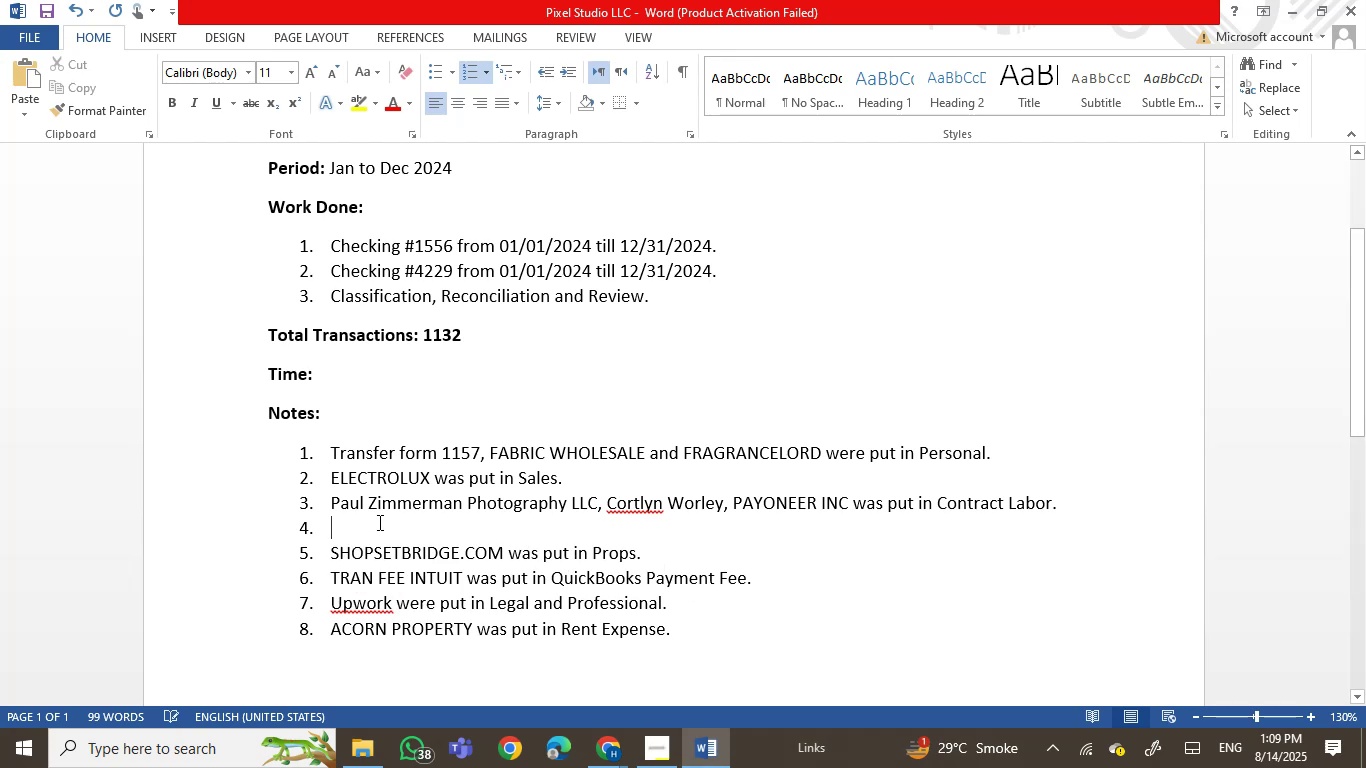 
key(Control+V)
 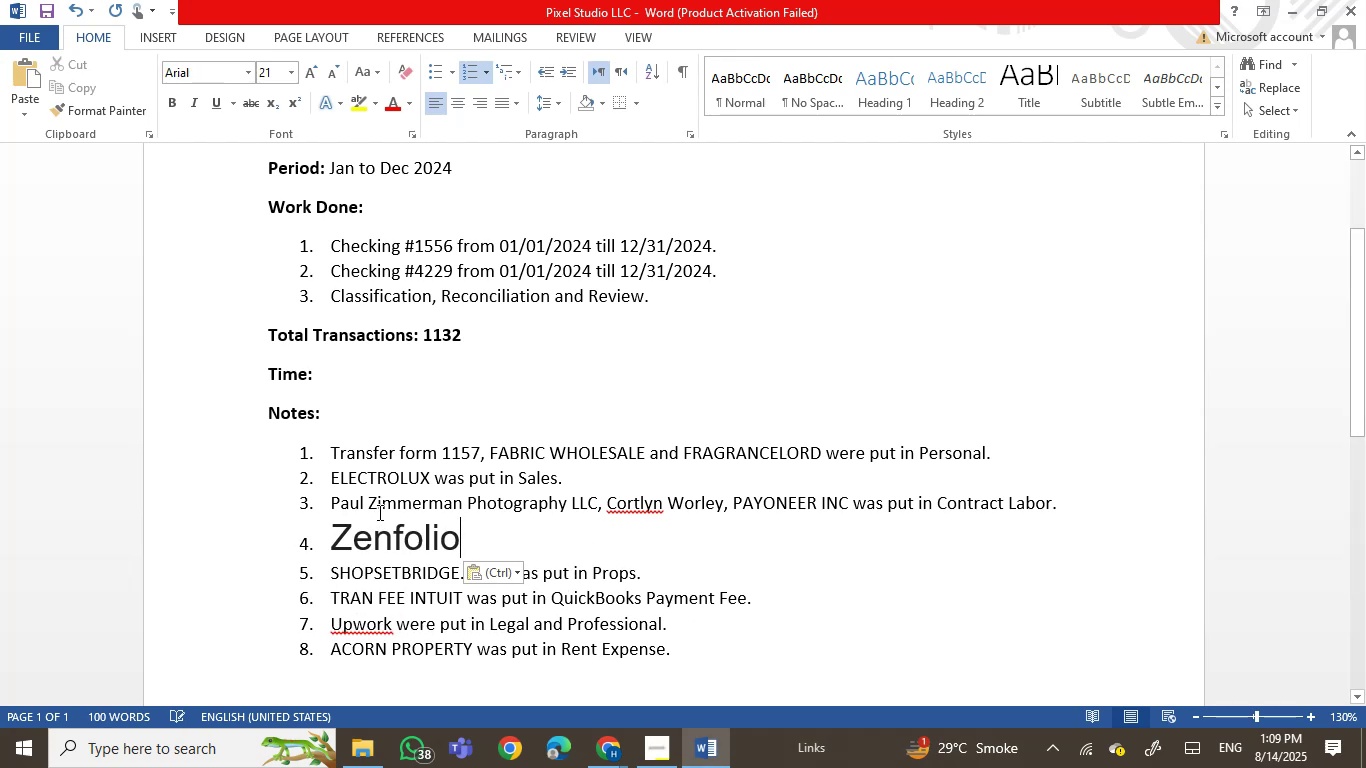 
key(Control+Z)
 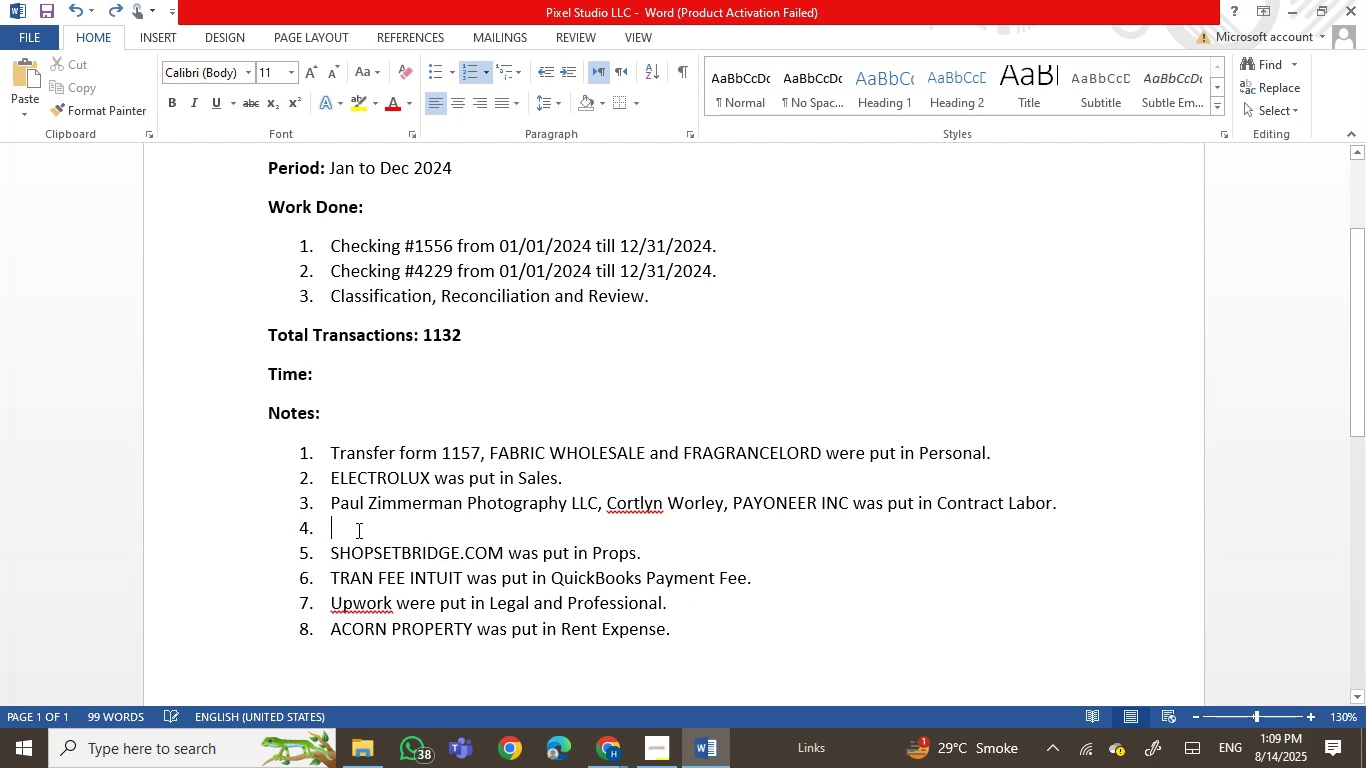 
right_click([359, 526])
 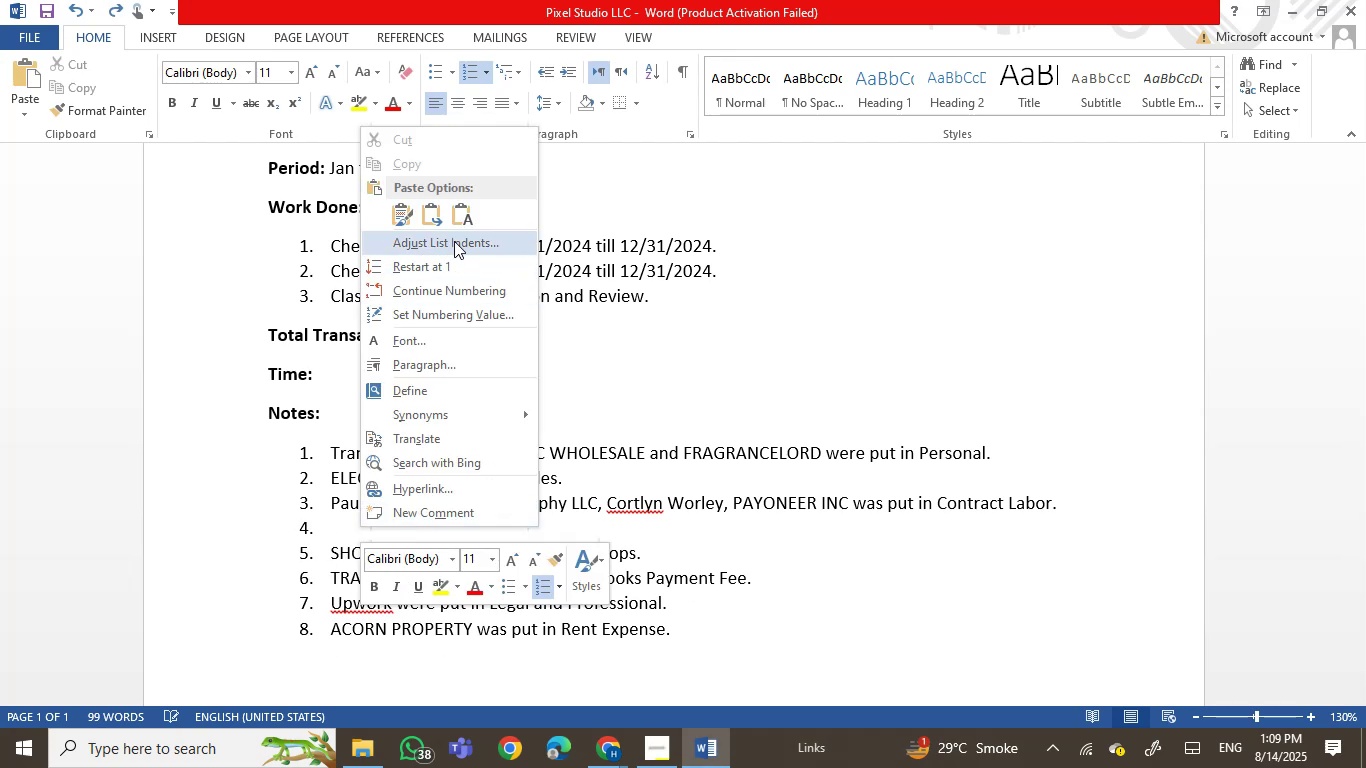 
left_click([458, 220])
 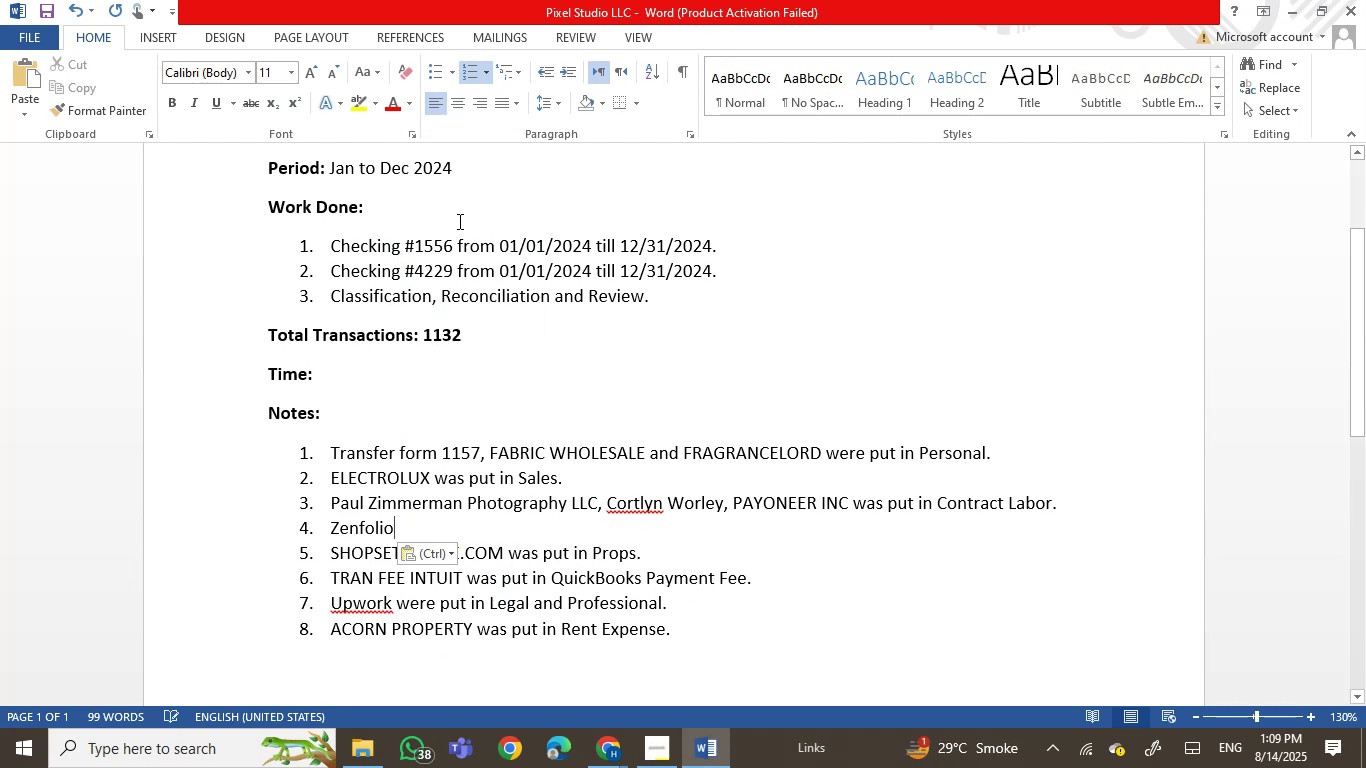 
type( was put in office Supplies.)
 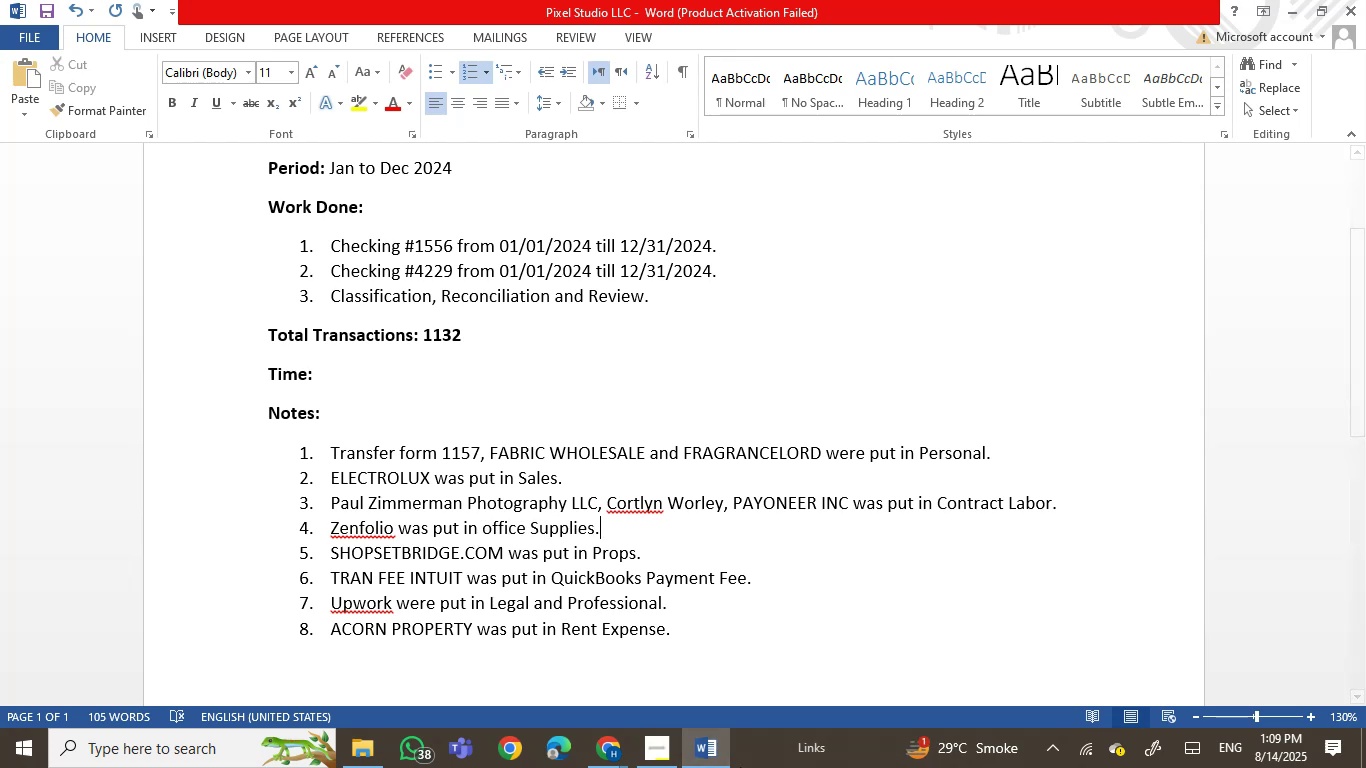 
left_click([715, 755])
 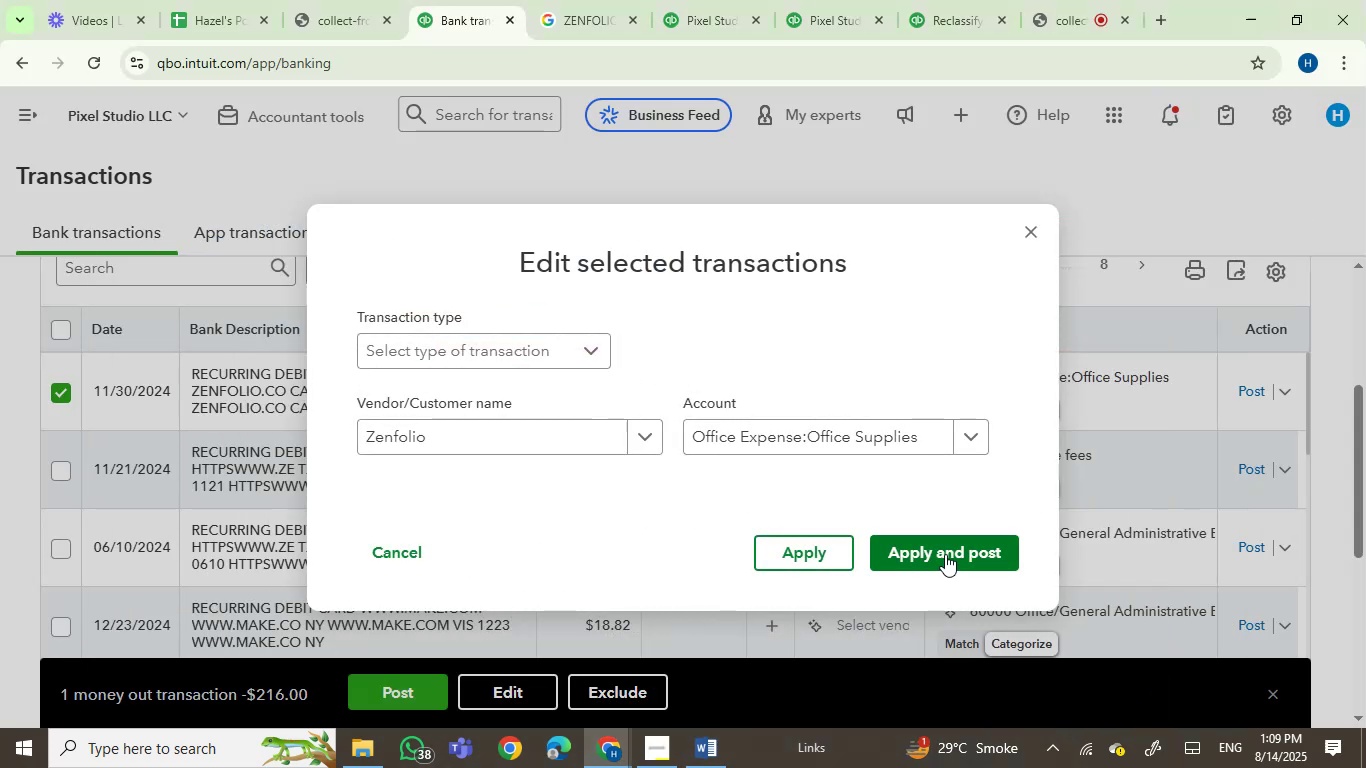 
left_click([941, 551])
 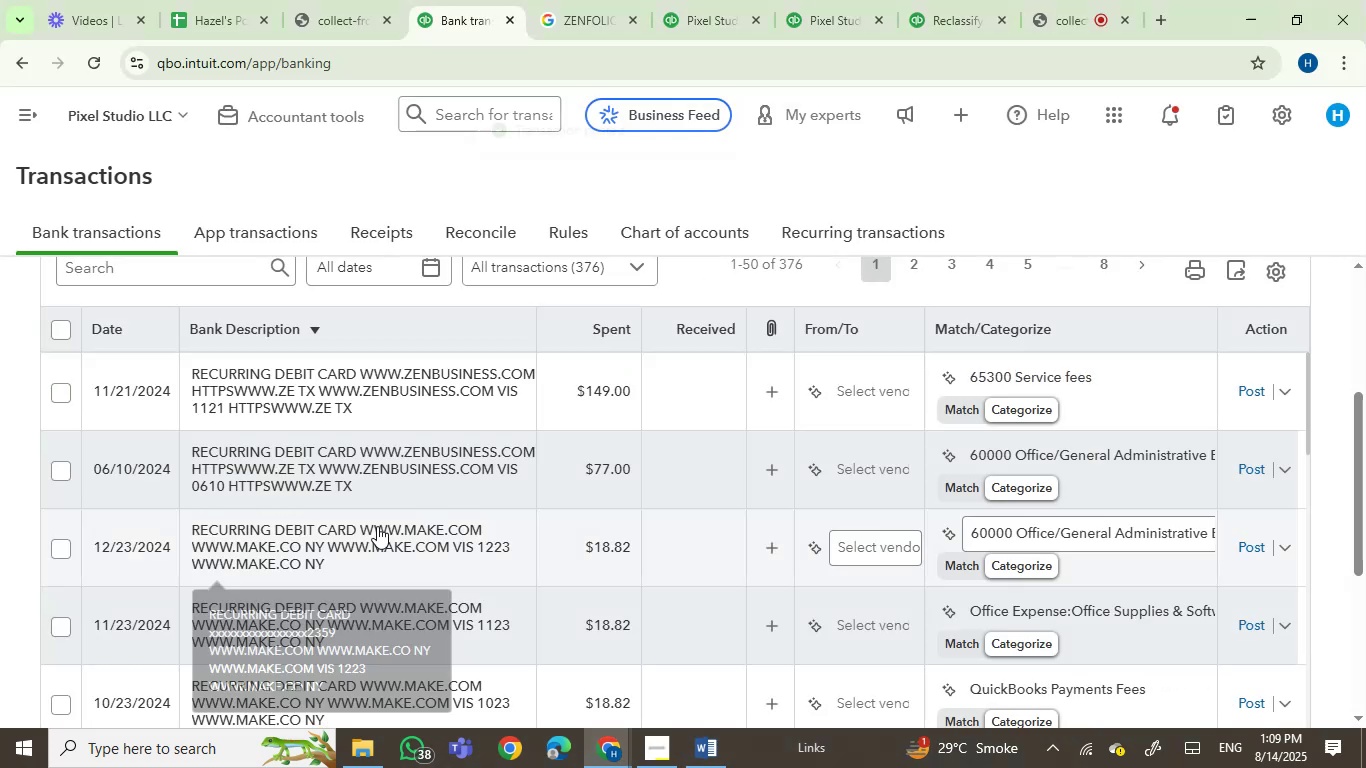 
left_click([418, 458])
 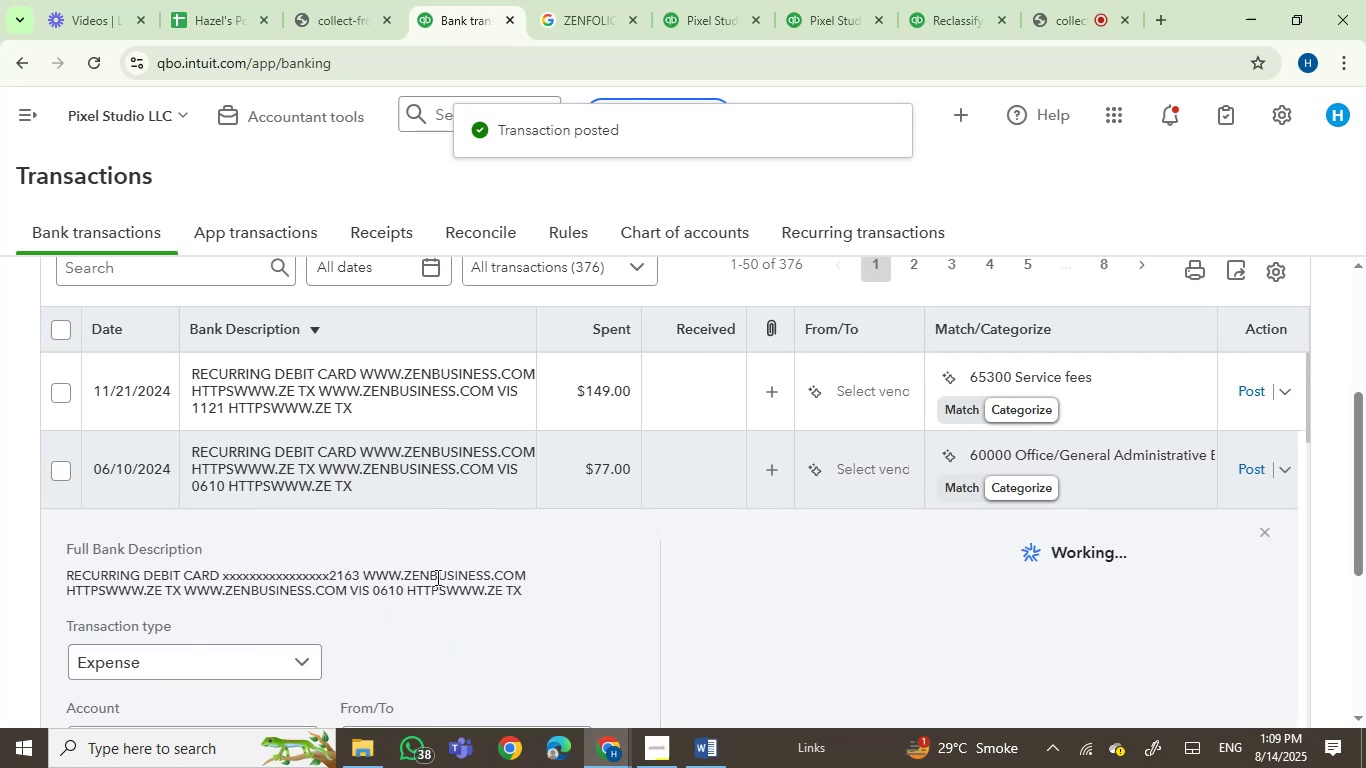 
left_click([440, 575])
 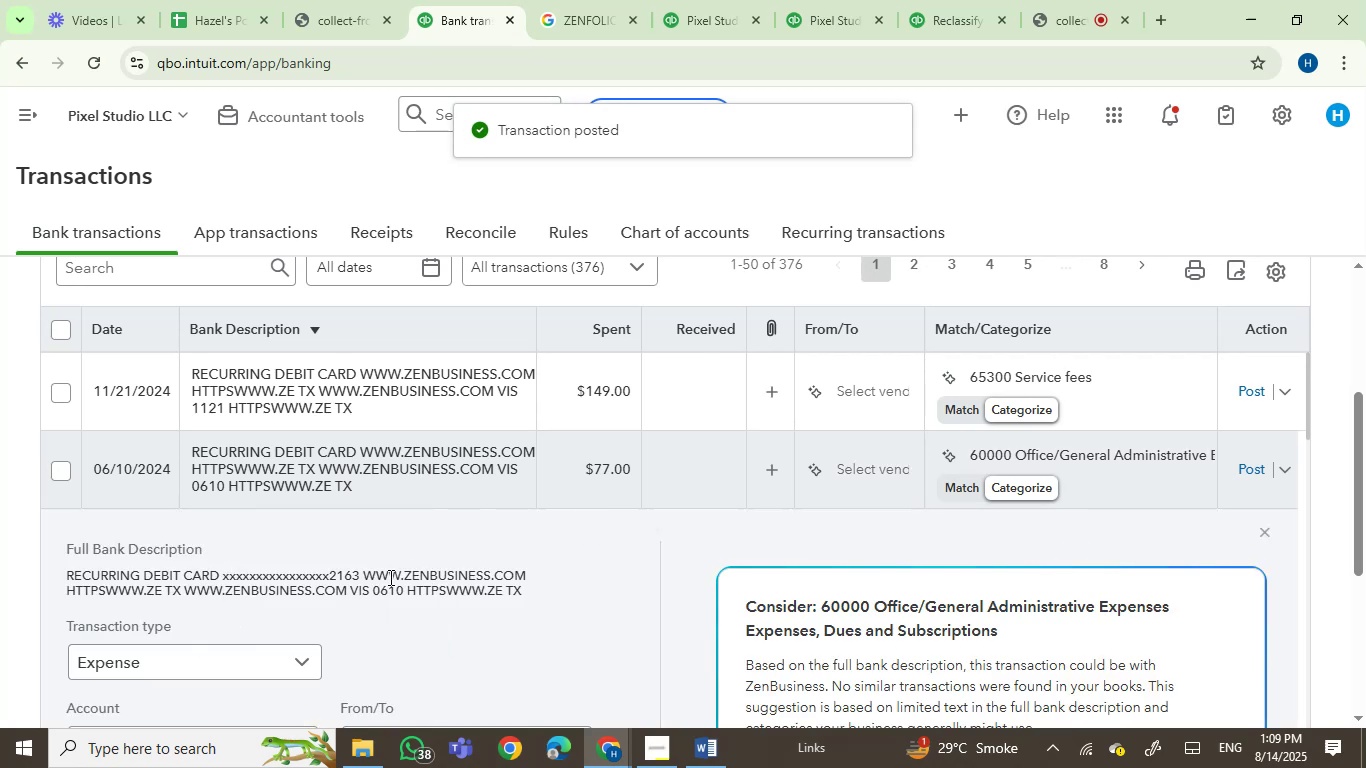 
left_click([376, 577])
 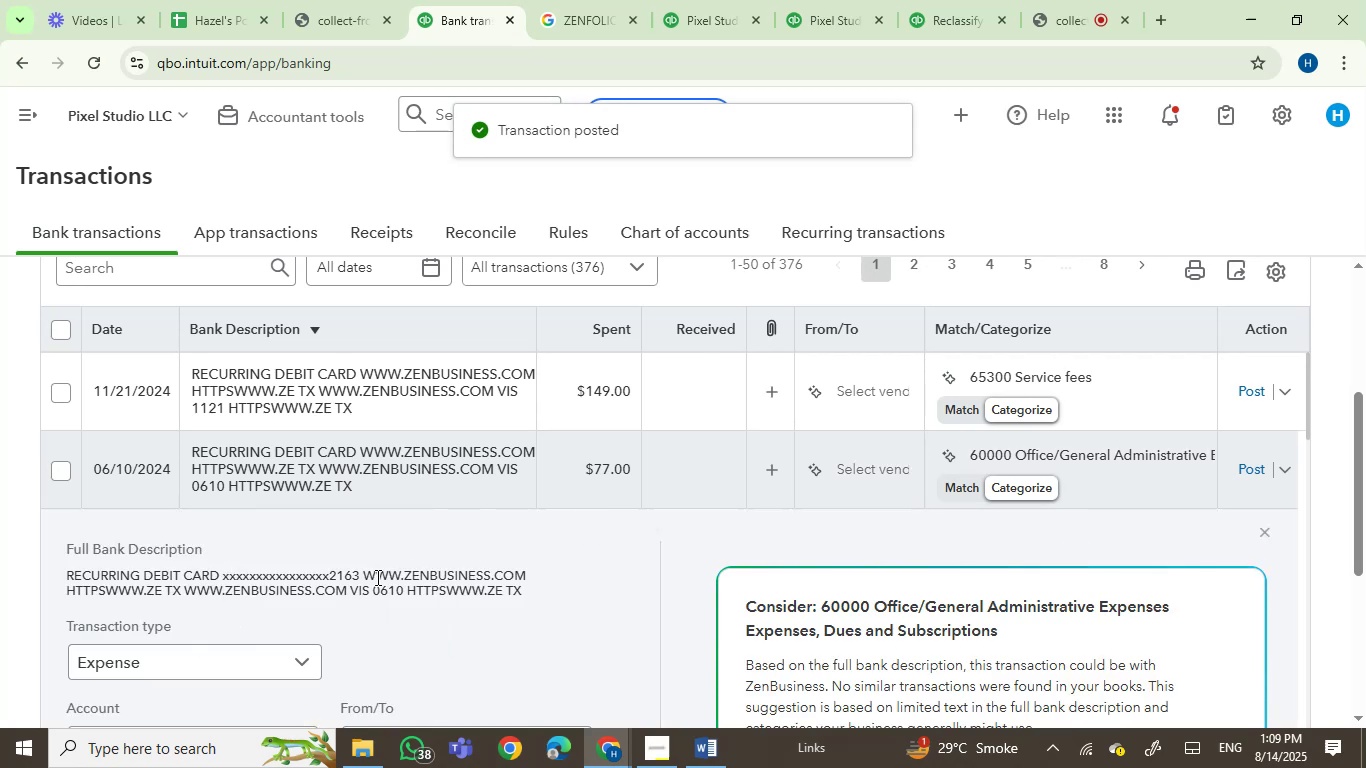 
left_click_drag(start_coordinate=[376, 577], to_coordinate=[512, 572])
 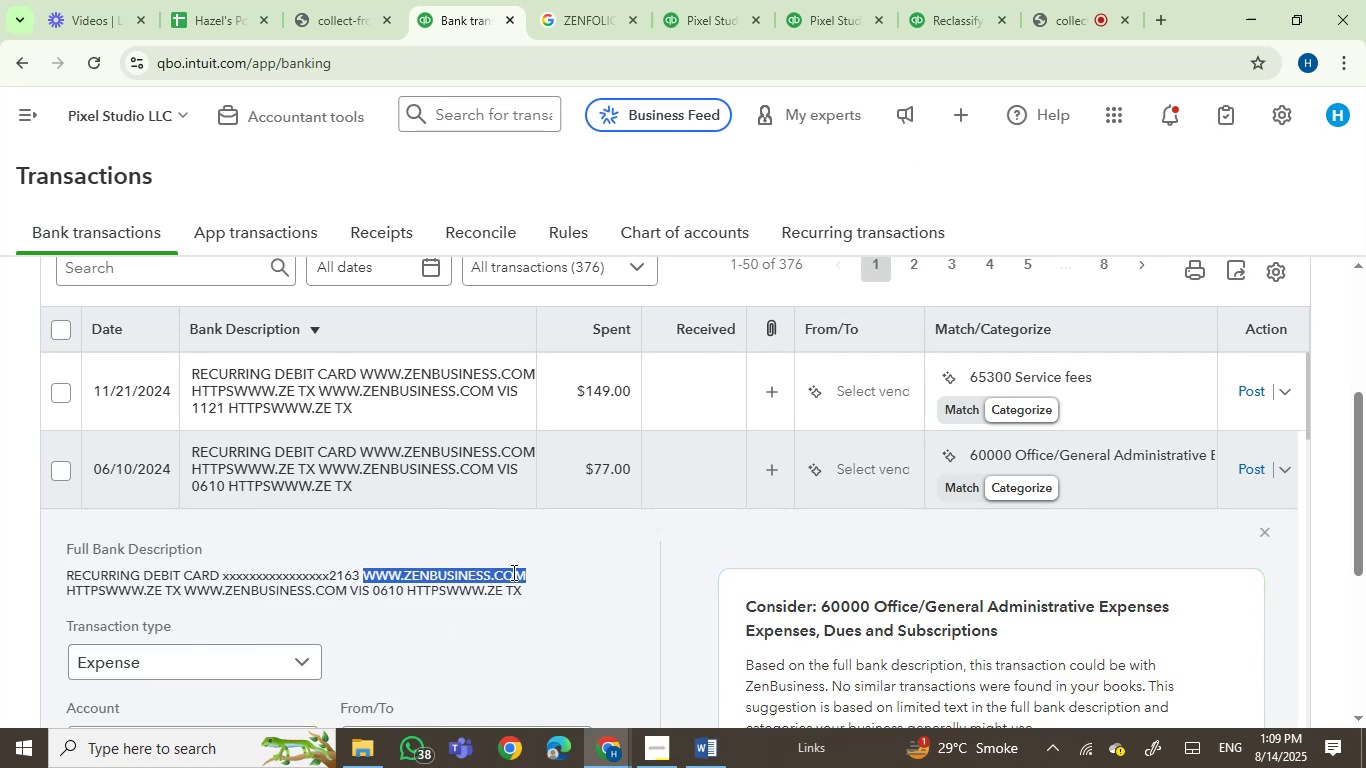 
hold_key(key=ControlLeft, duration=0.94)
 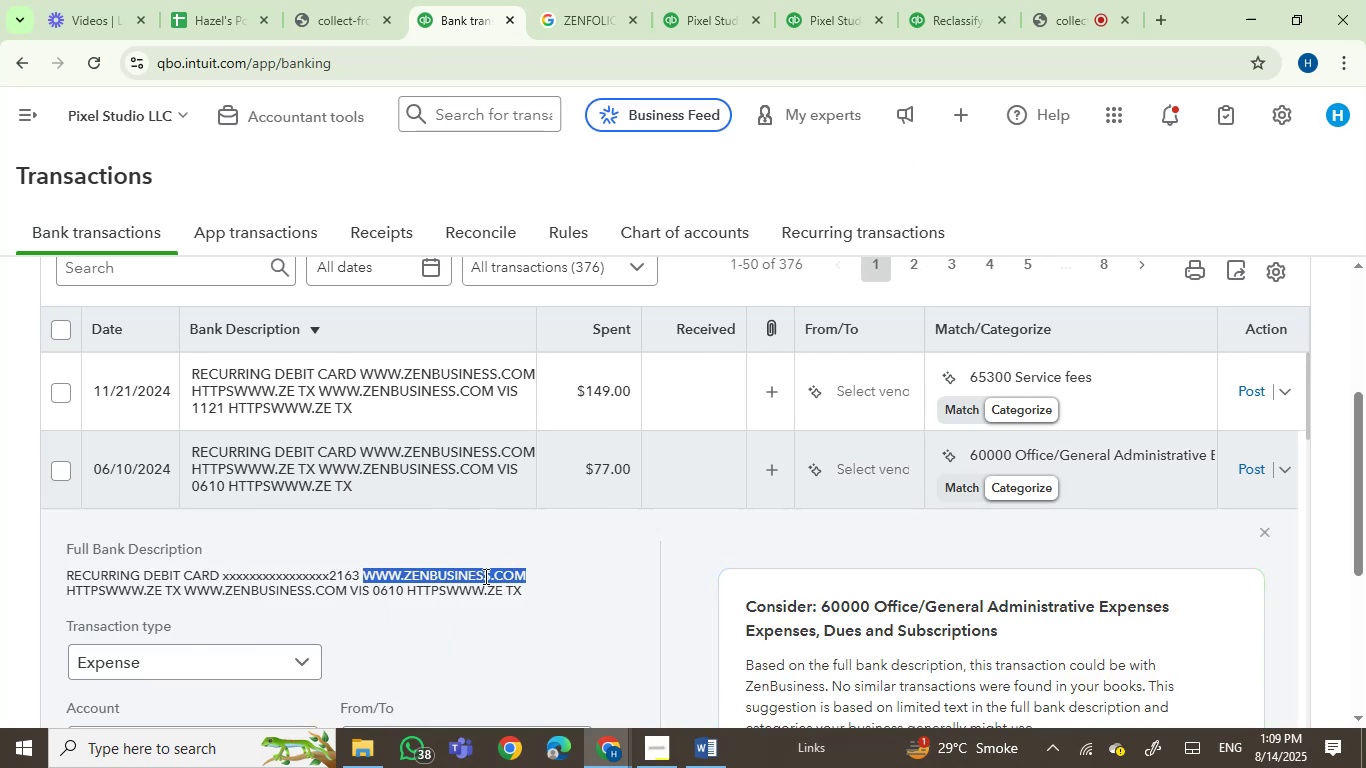 
left_click([484, 576])
 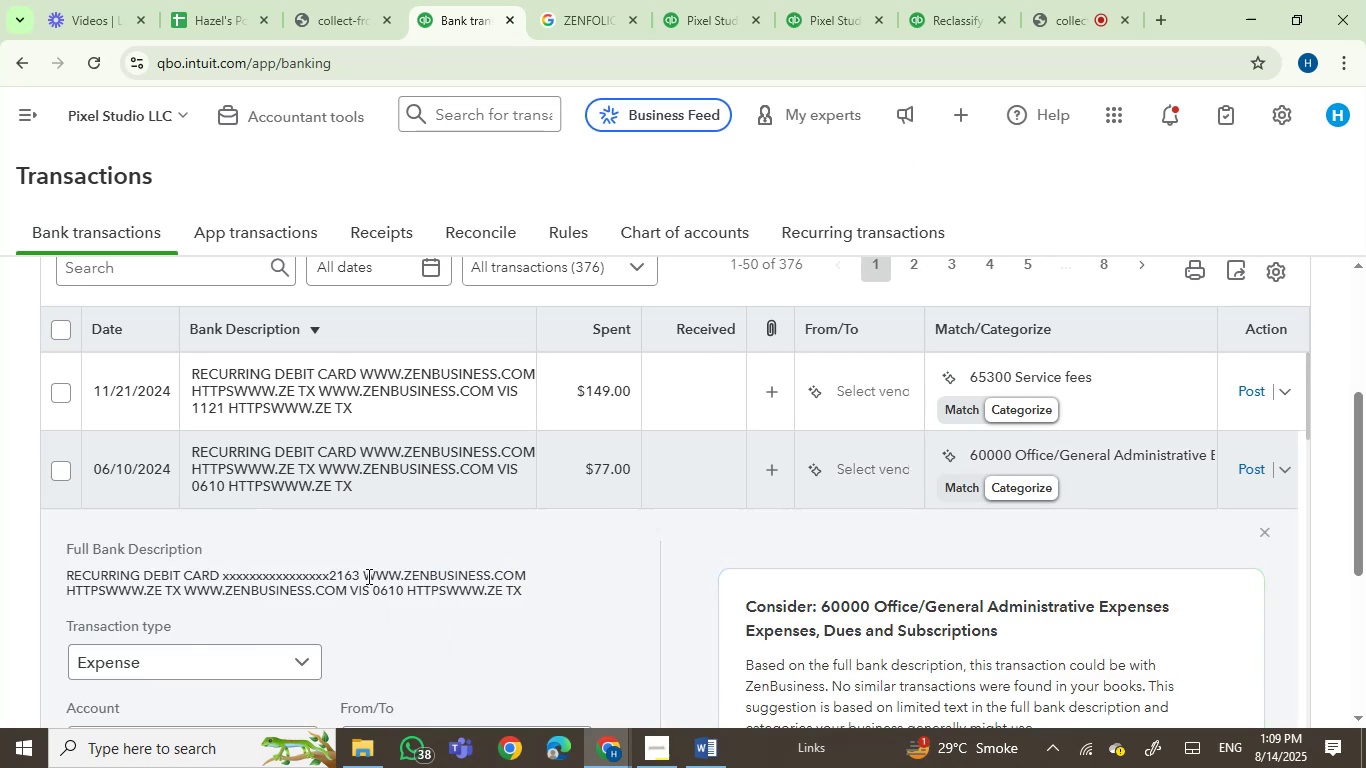 
left_click_drag(start_coordinate=[367, 576], to_coordinate=[358, 591])
 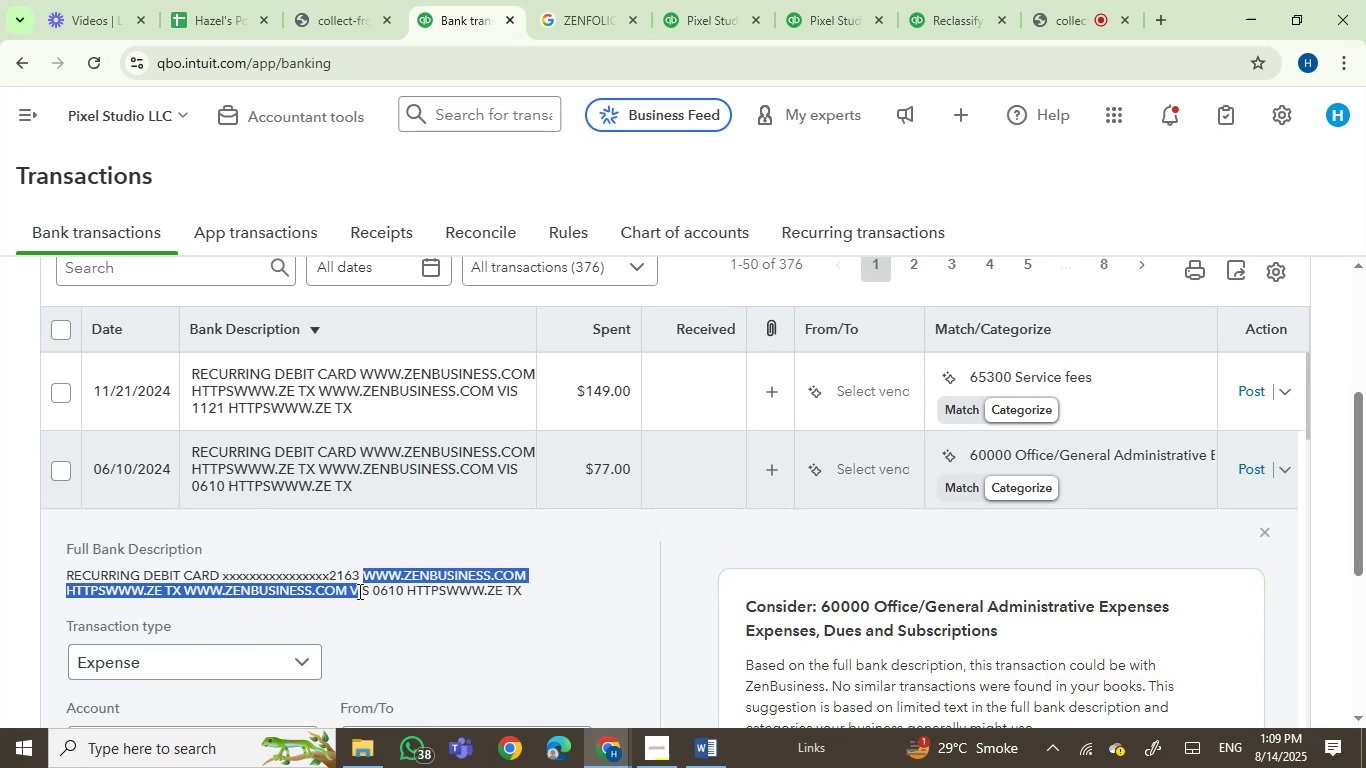 
key(Control+C)
 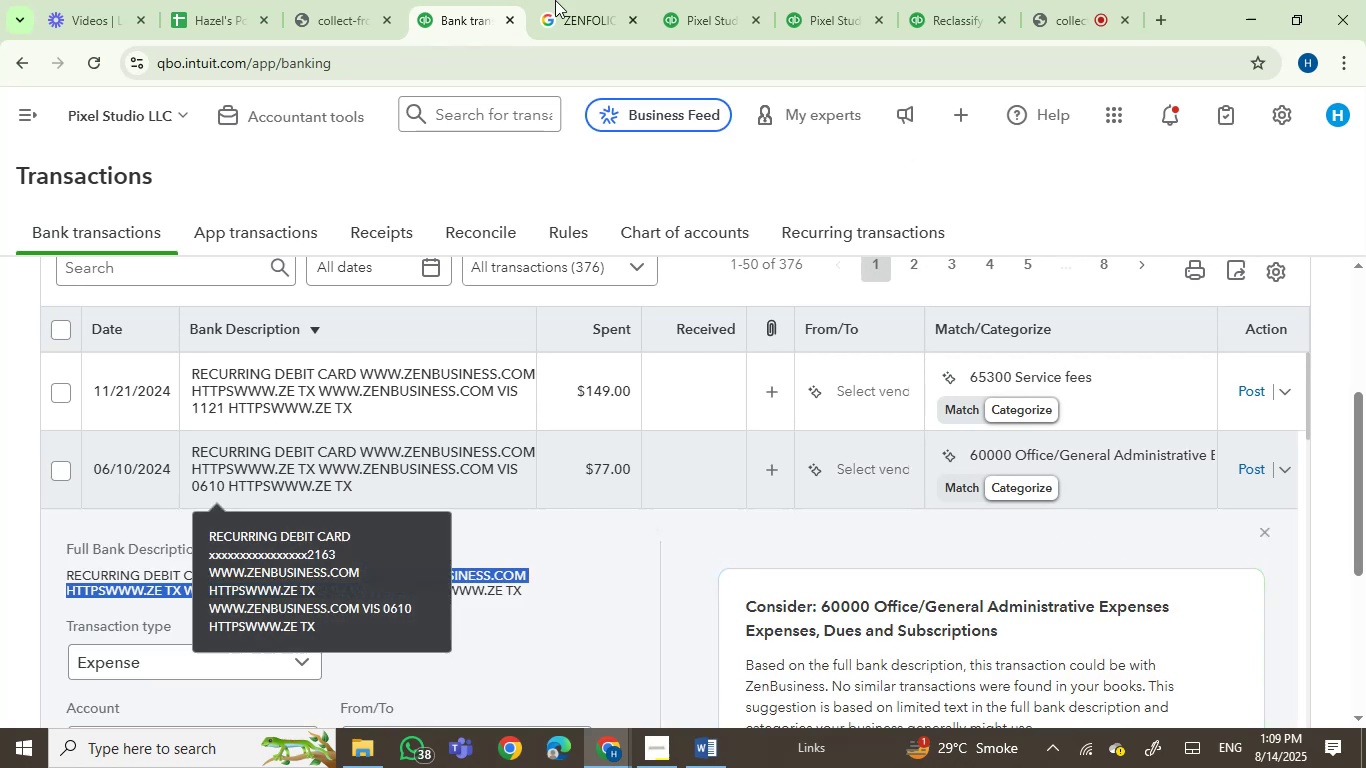 
left_click([564, 0])
 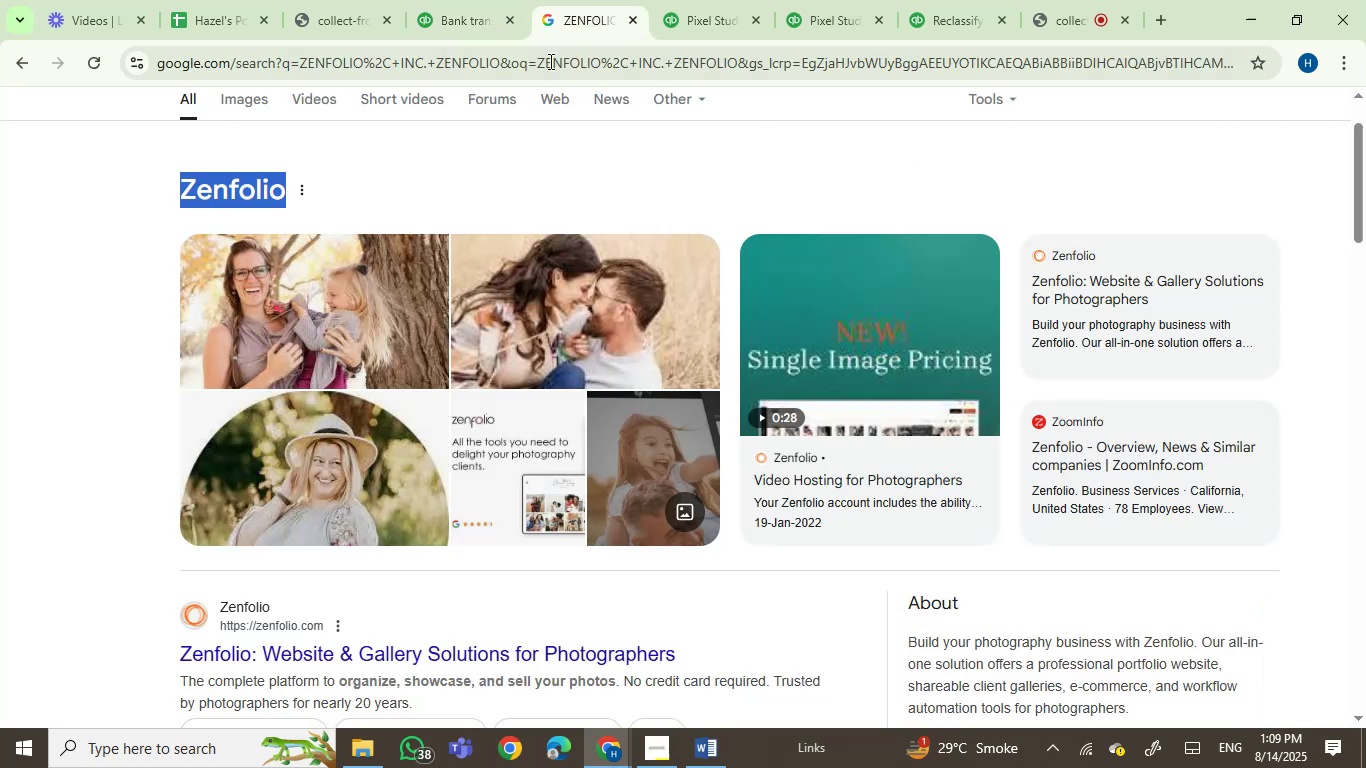 
key(Control+ControlLeft)
 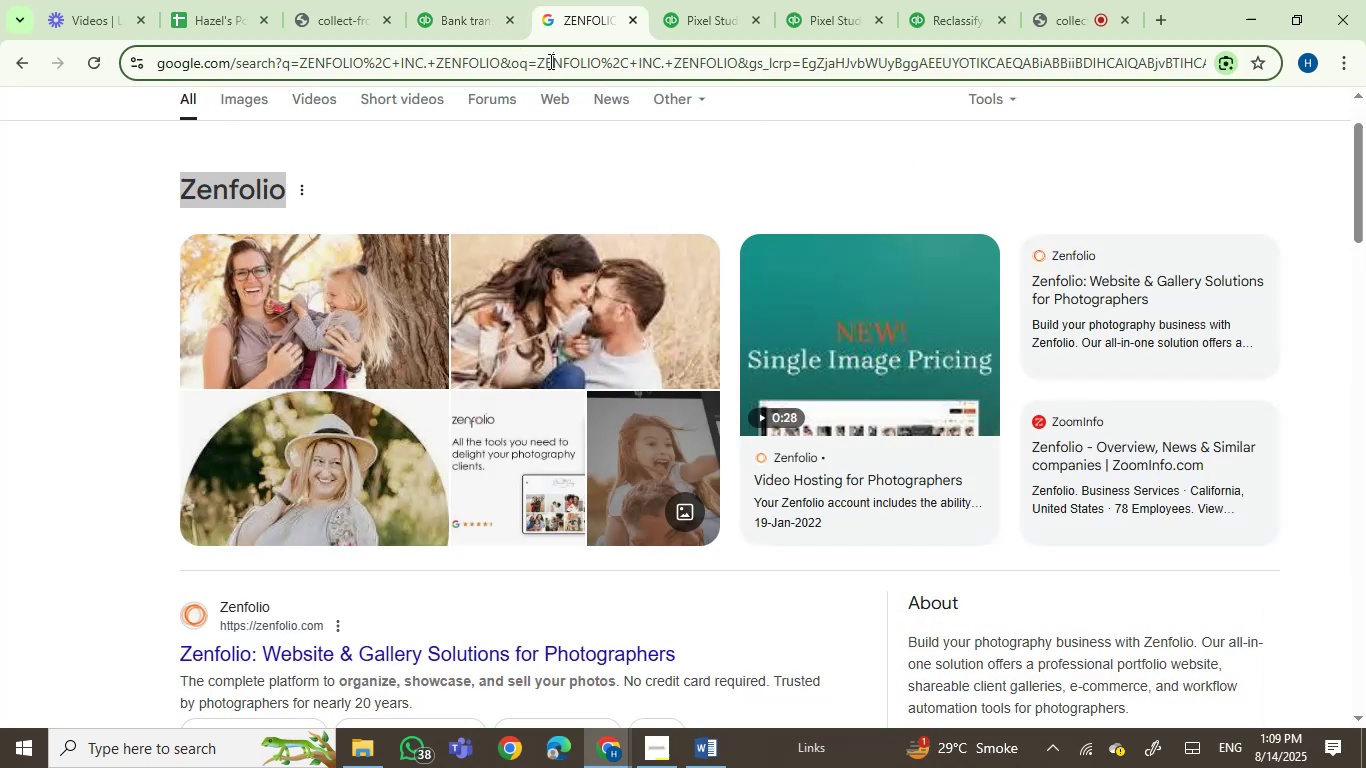 
double_click([549, 61])
 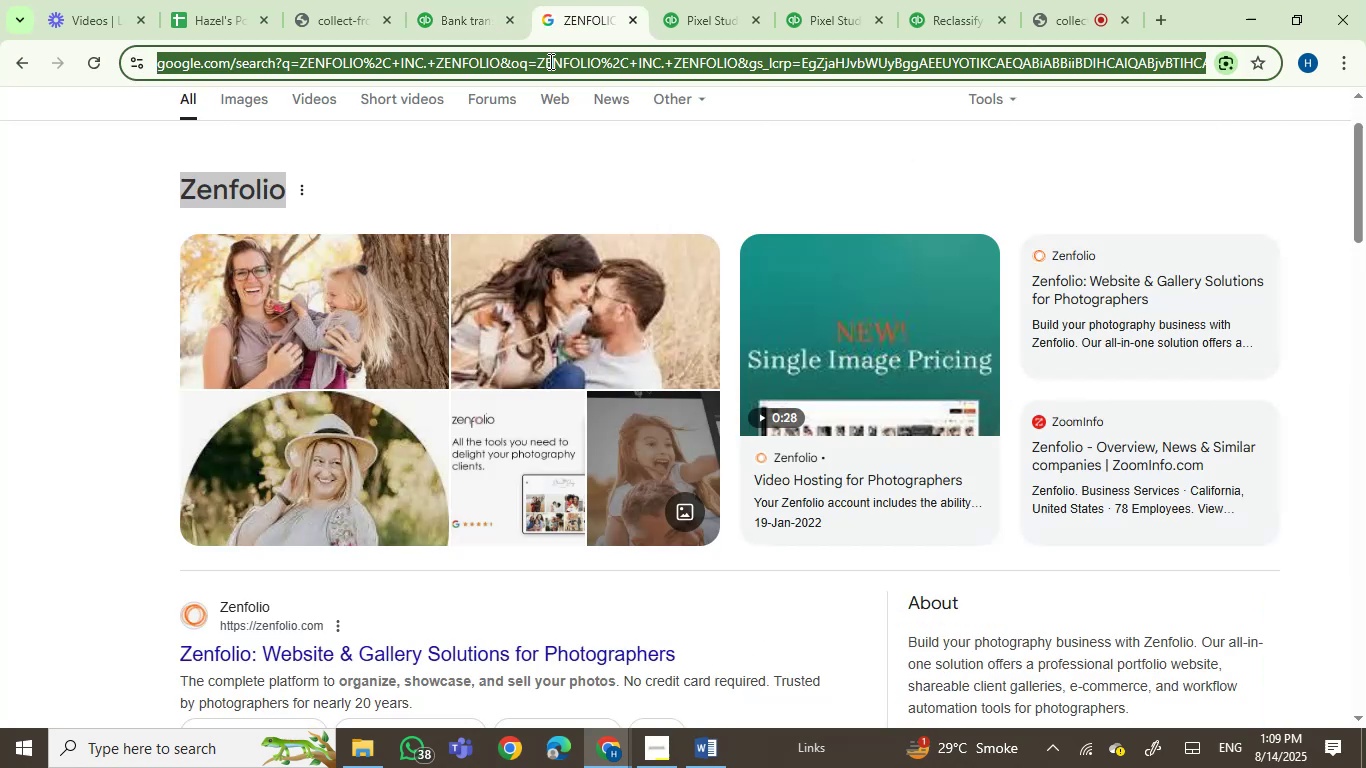 
key(Control+V)
 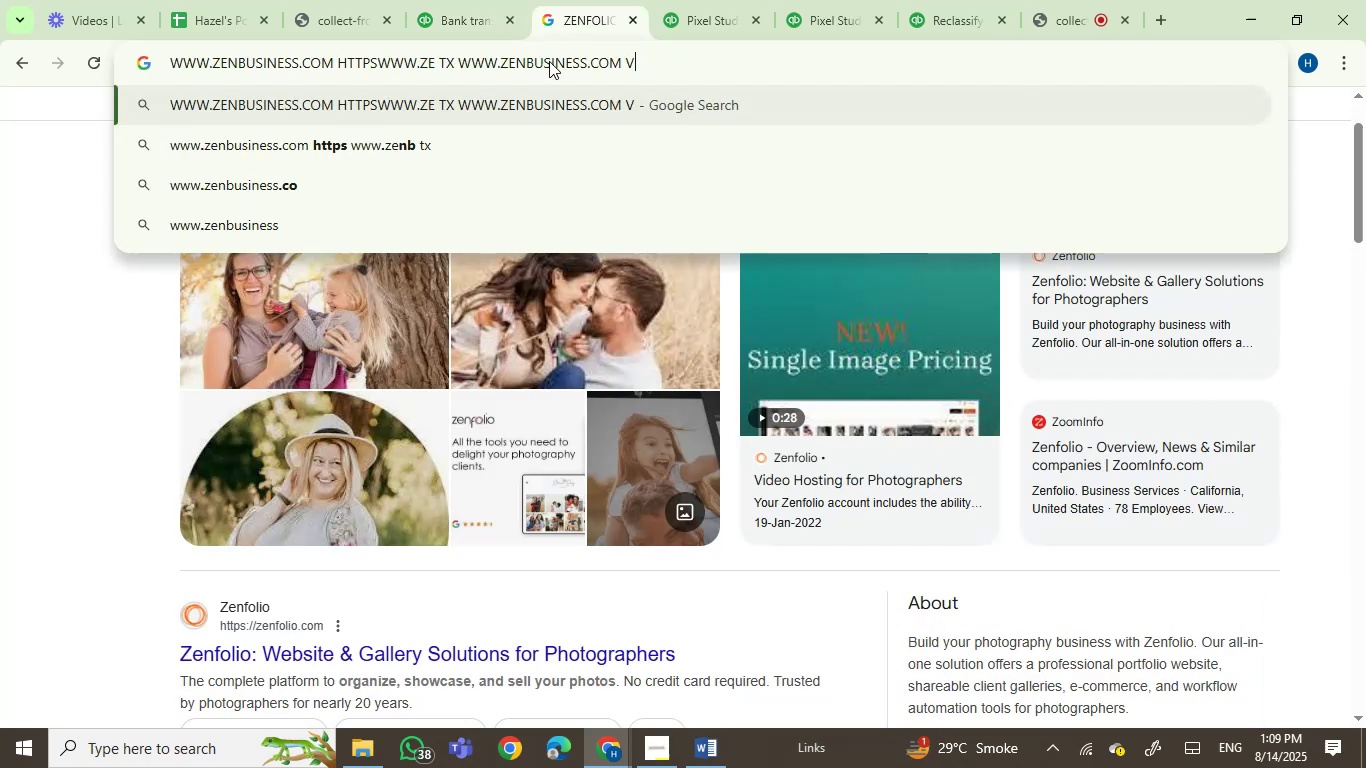 
key(Enter)
 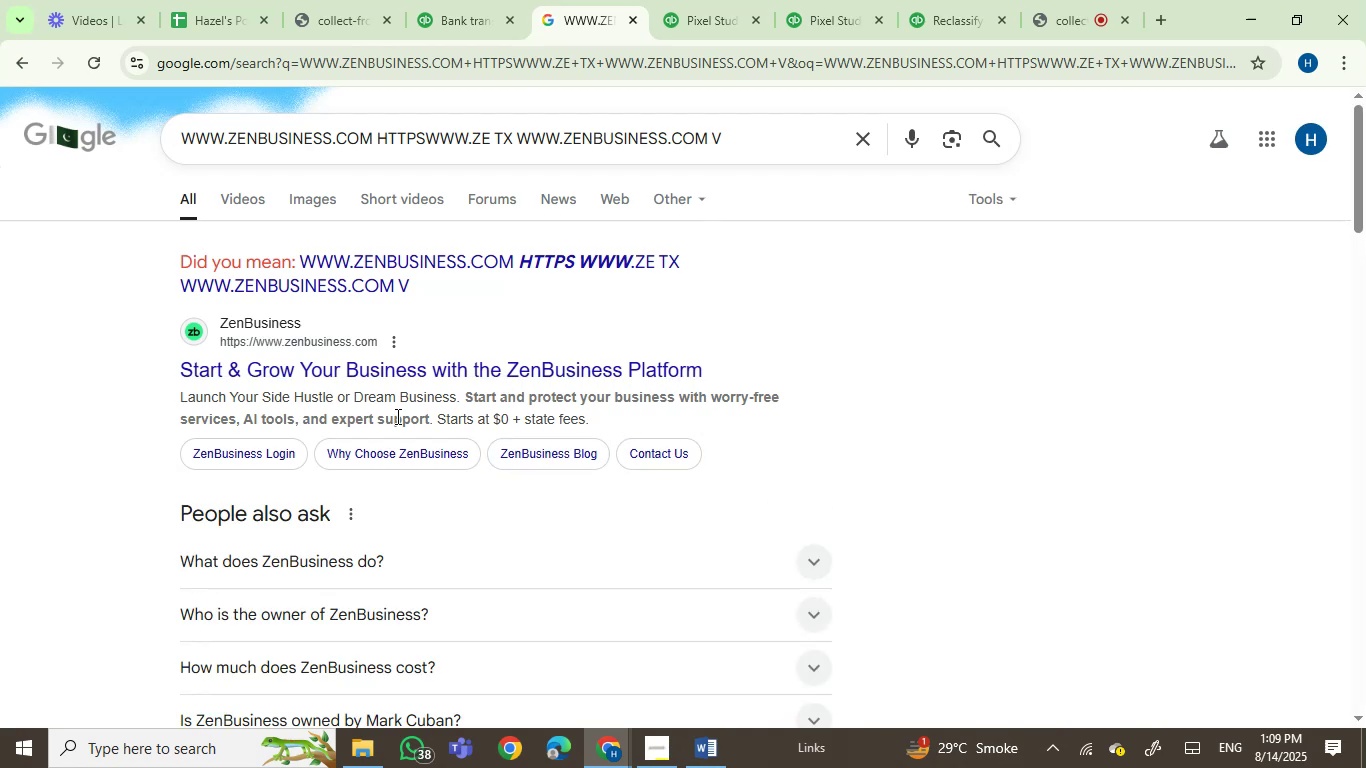 
wait(7.08)
 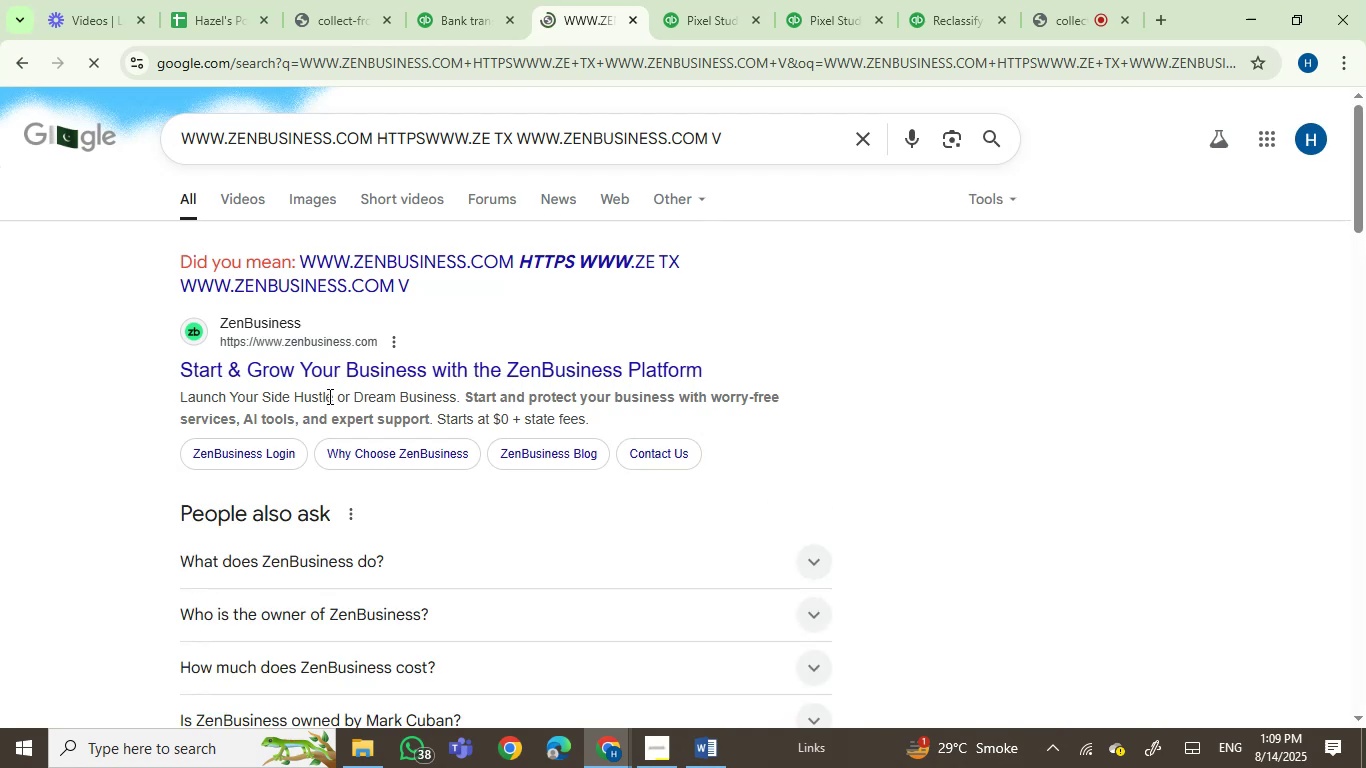 
left_click([455, 7])
 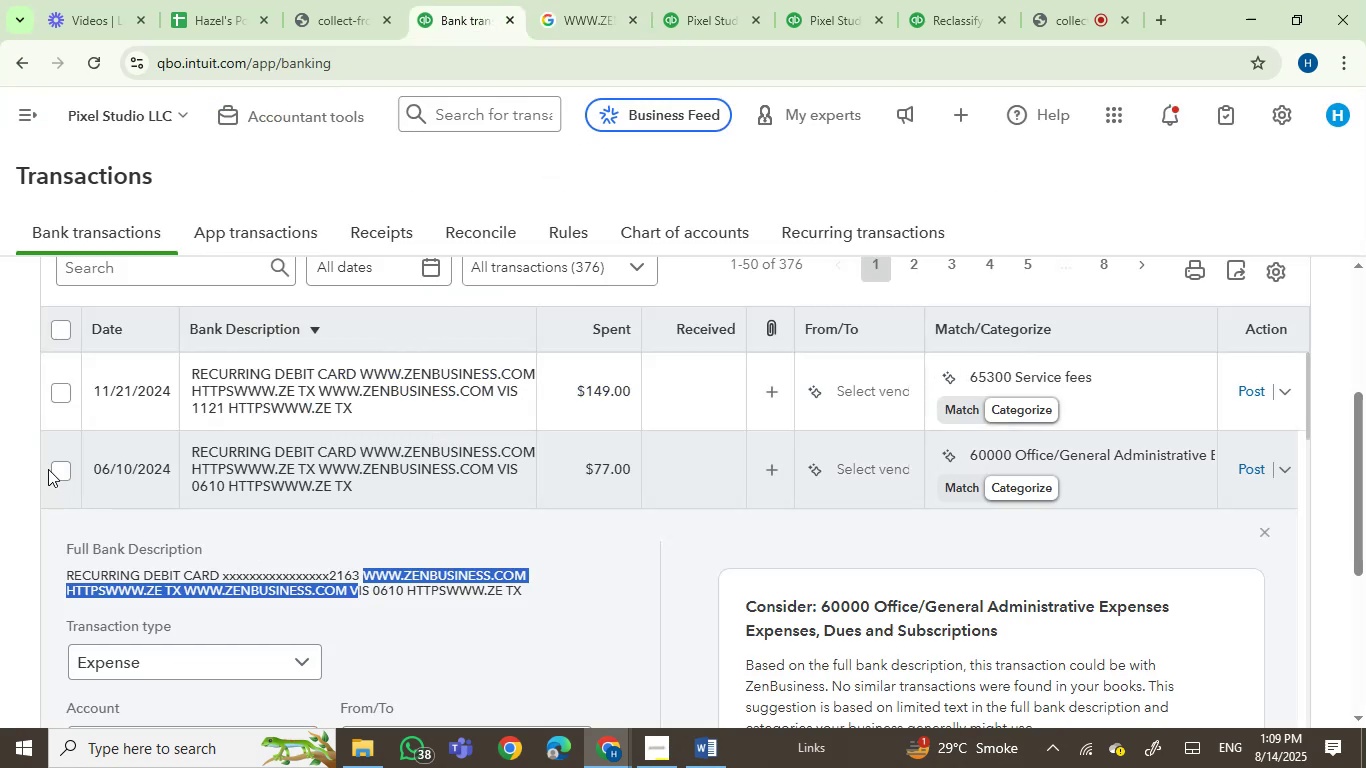 
double_click([56, 388])
 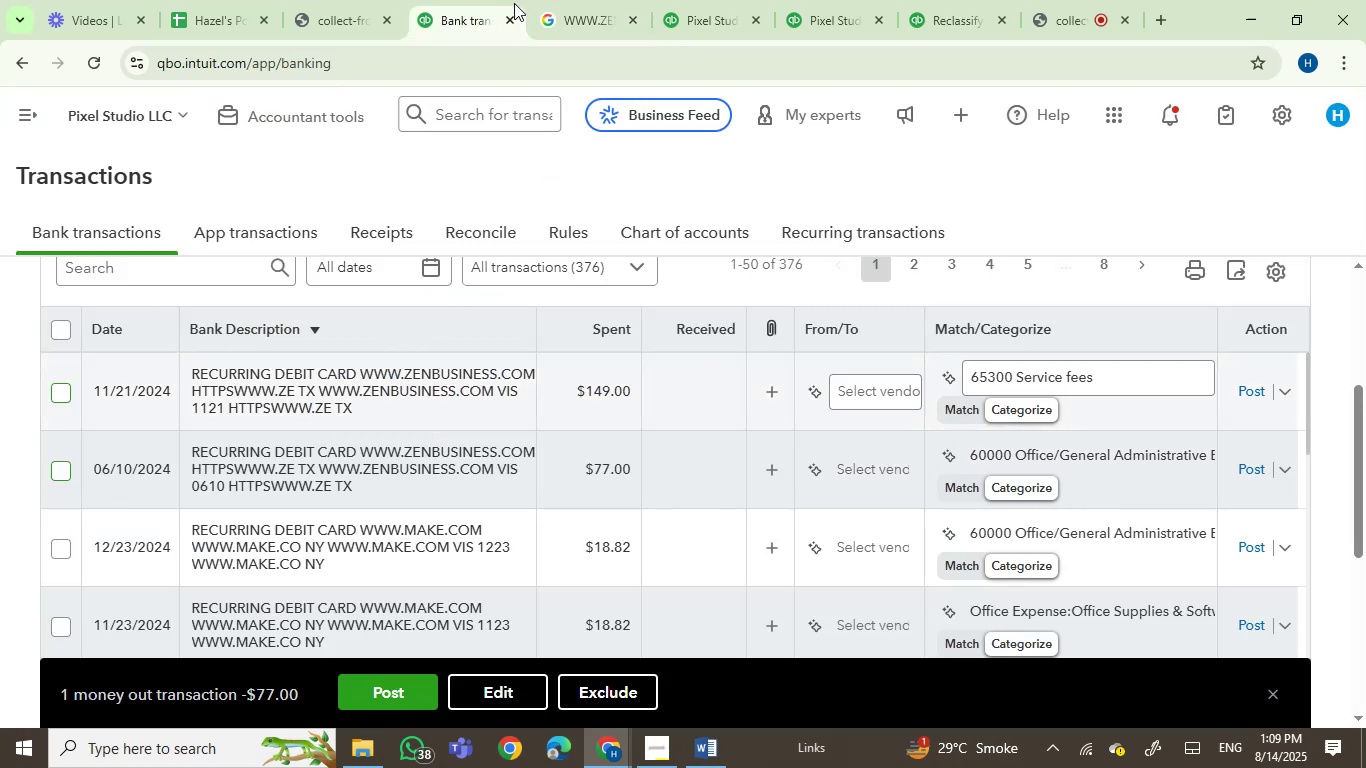 
left_click([557, 0])
 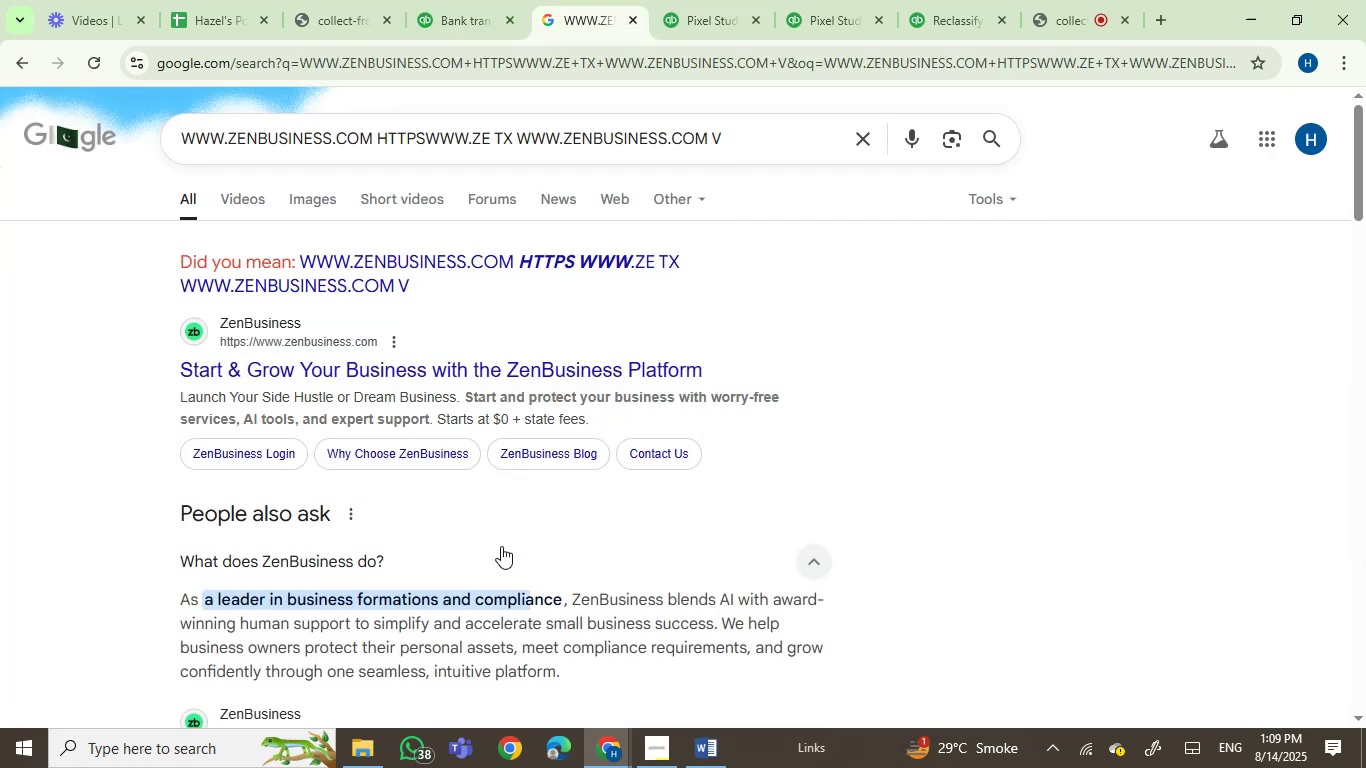 
scroll: coordinate [601, 668], scroll_direction: down, amount: 1.0
 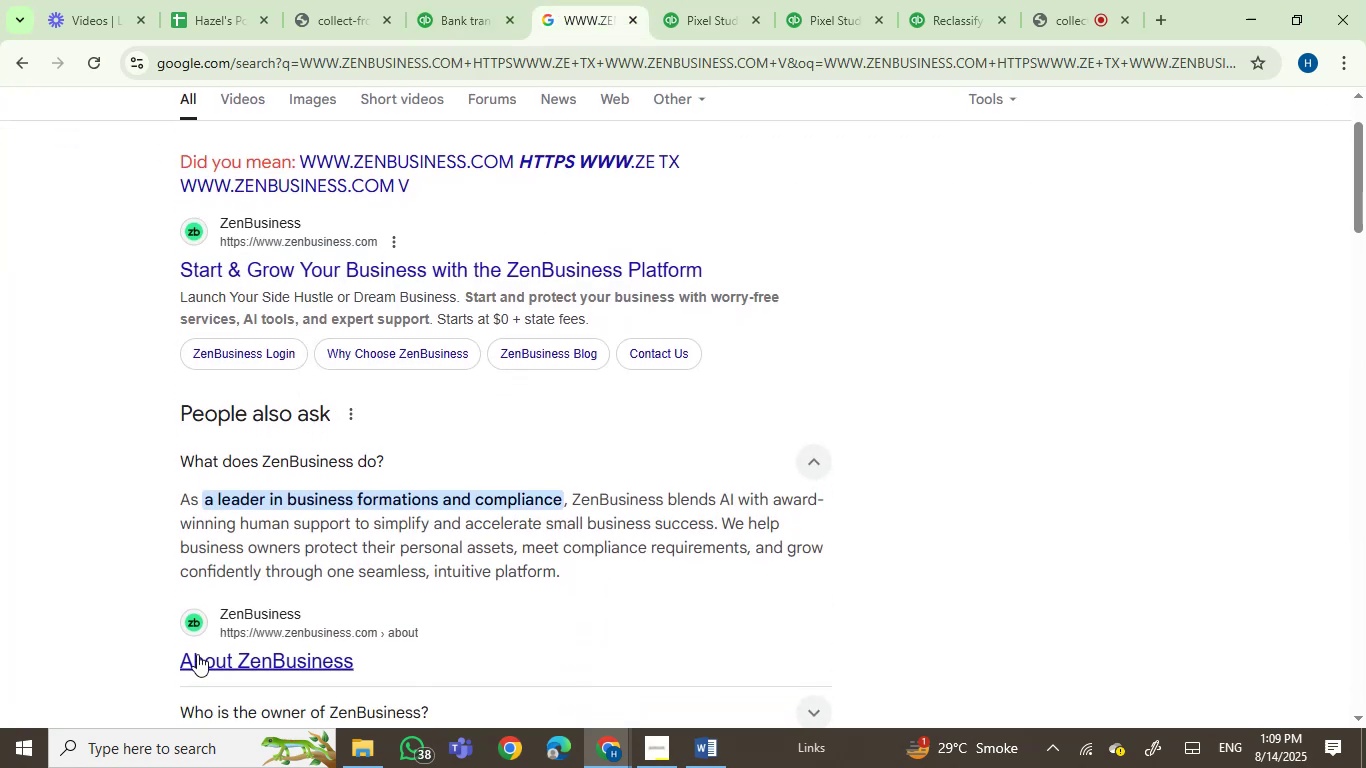 
left_click_drag(start_coordinate=[363, 659], to_coordinate=[242, 661])
 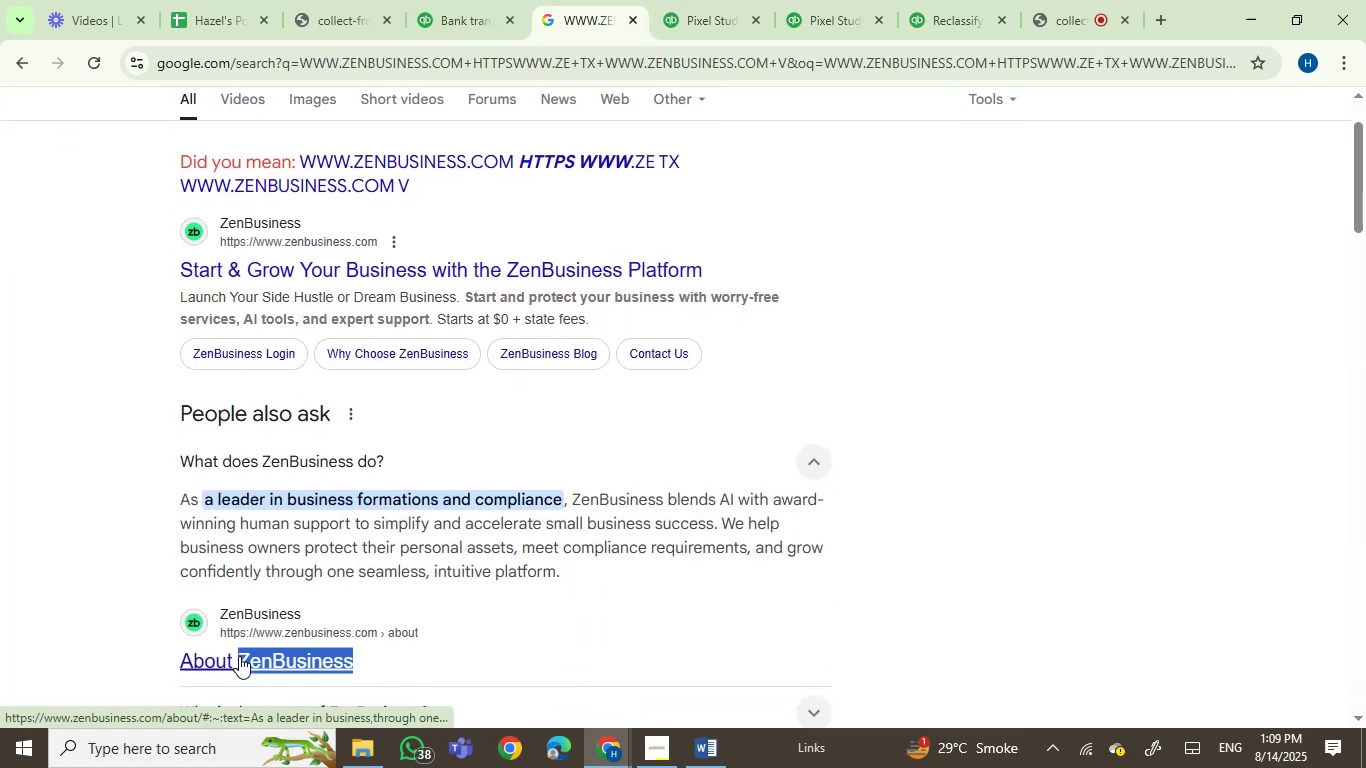 
key(Control+C)
 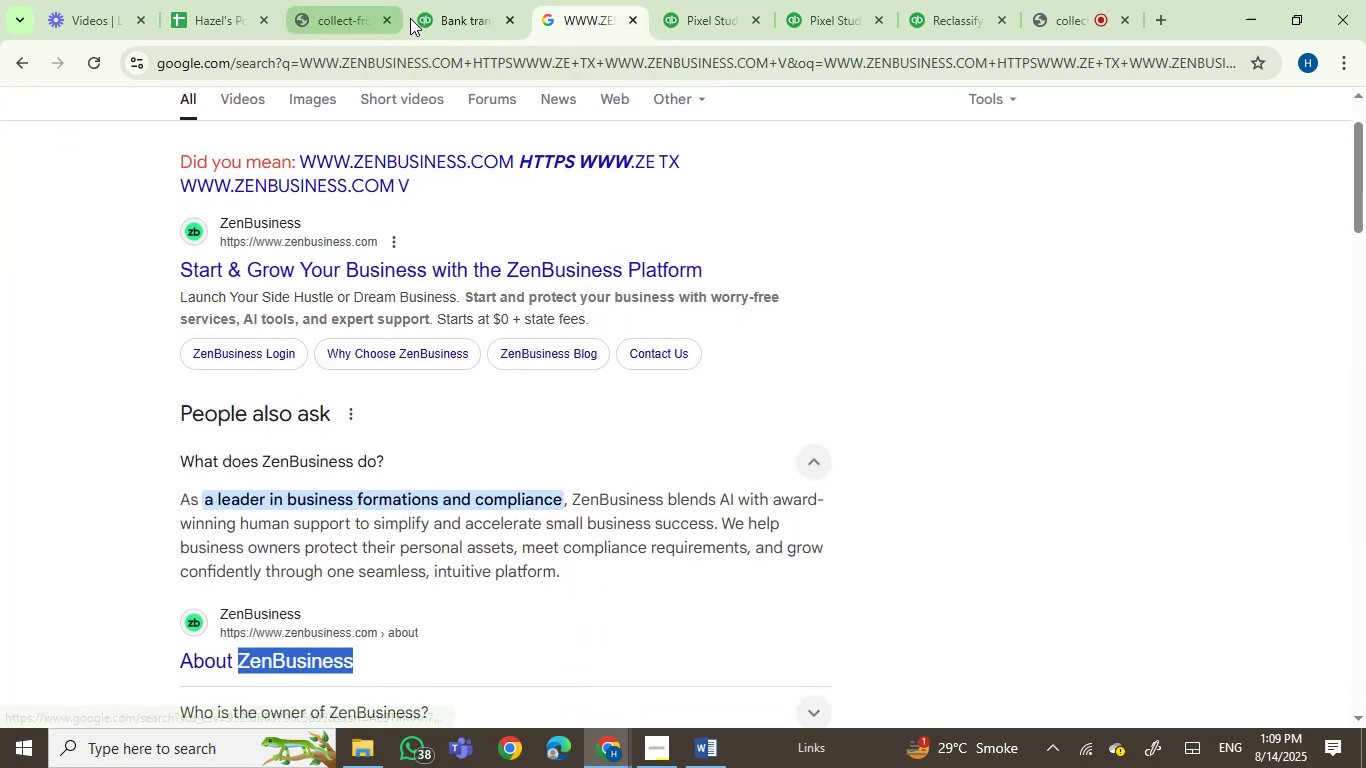 
left_click([430, 13])
 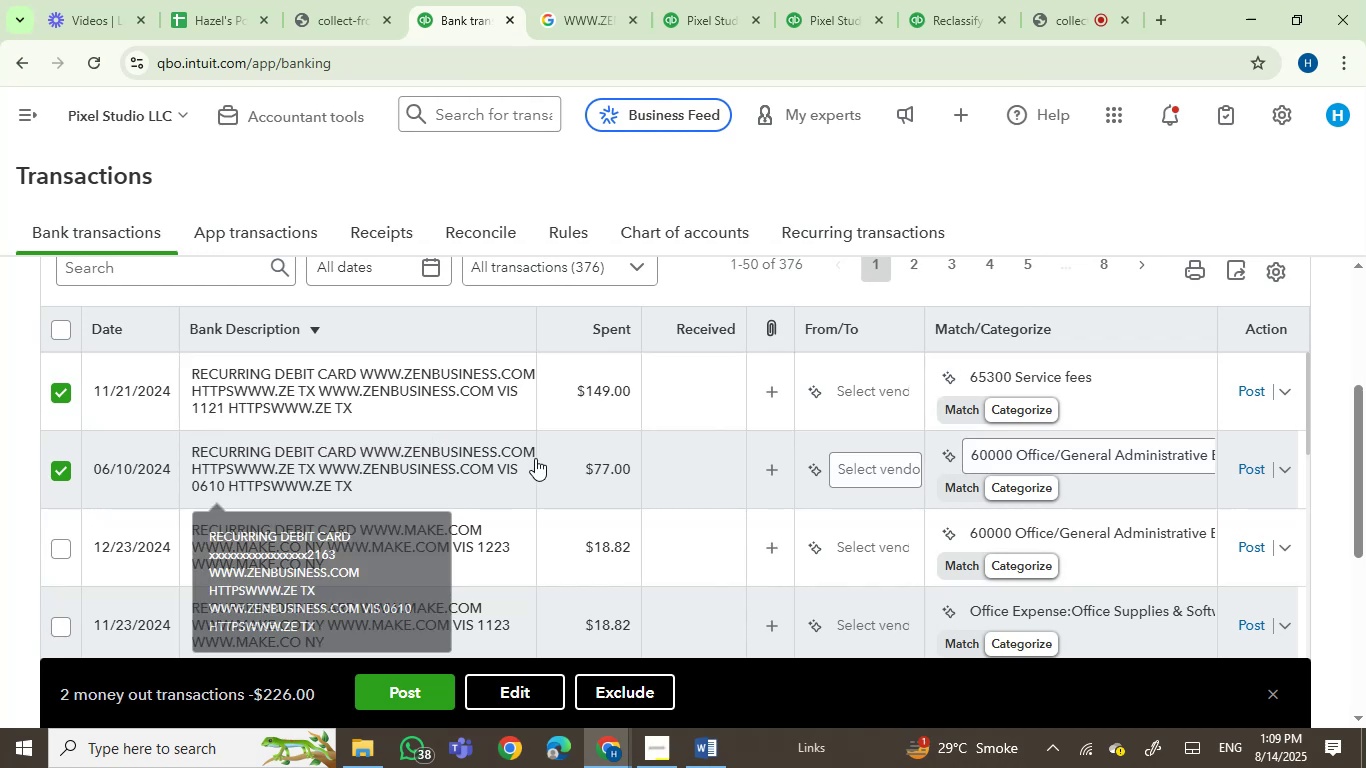 
left_click([515, 692])
 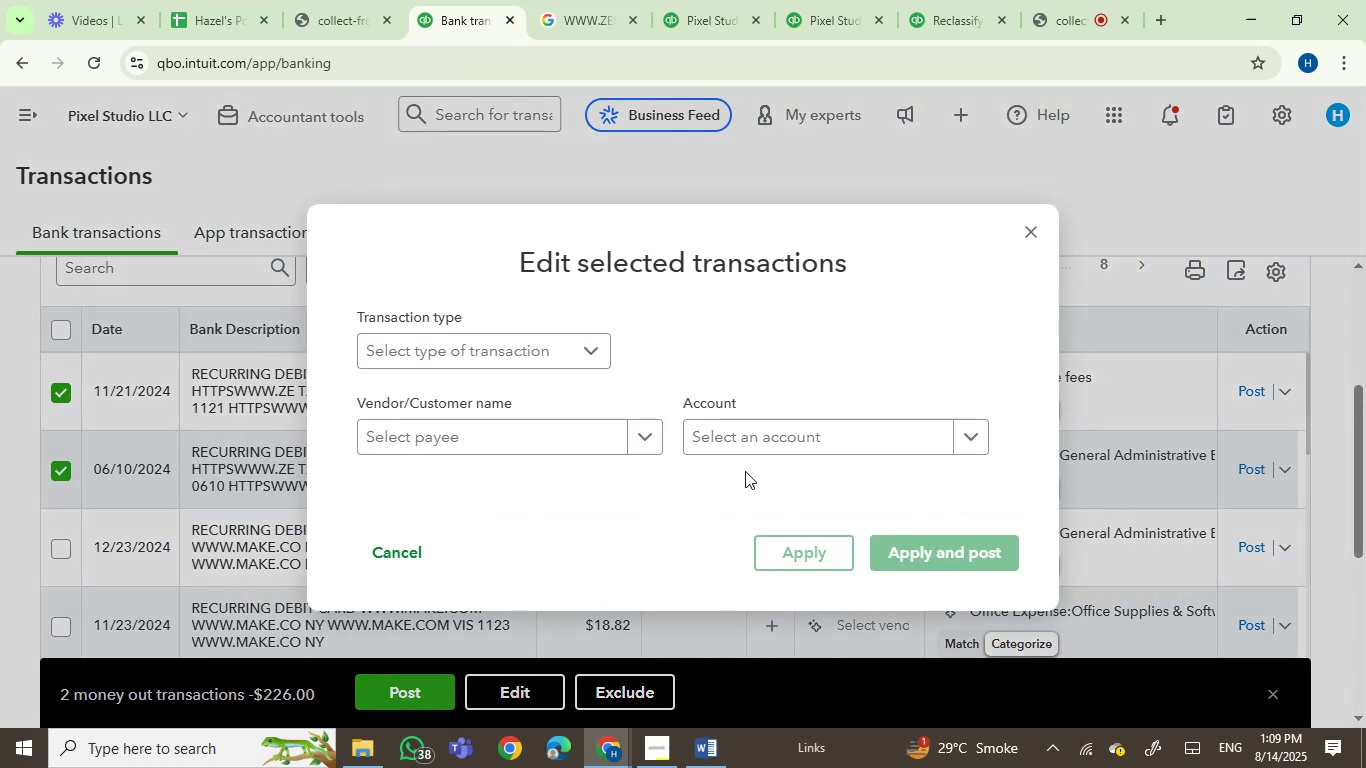 
left_click([556, 438])
 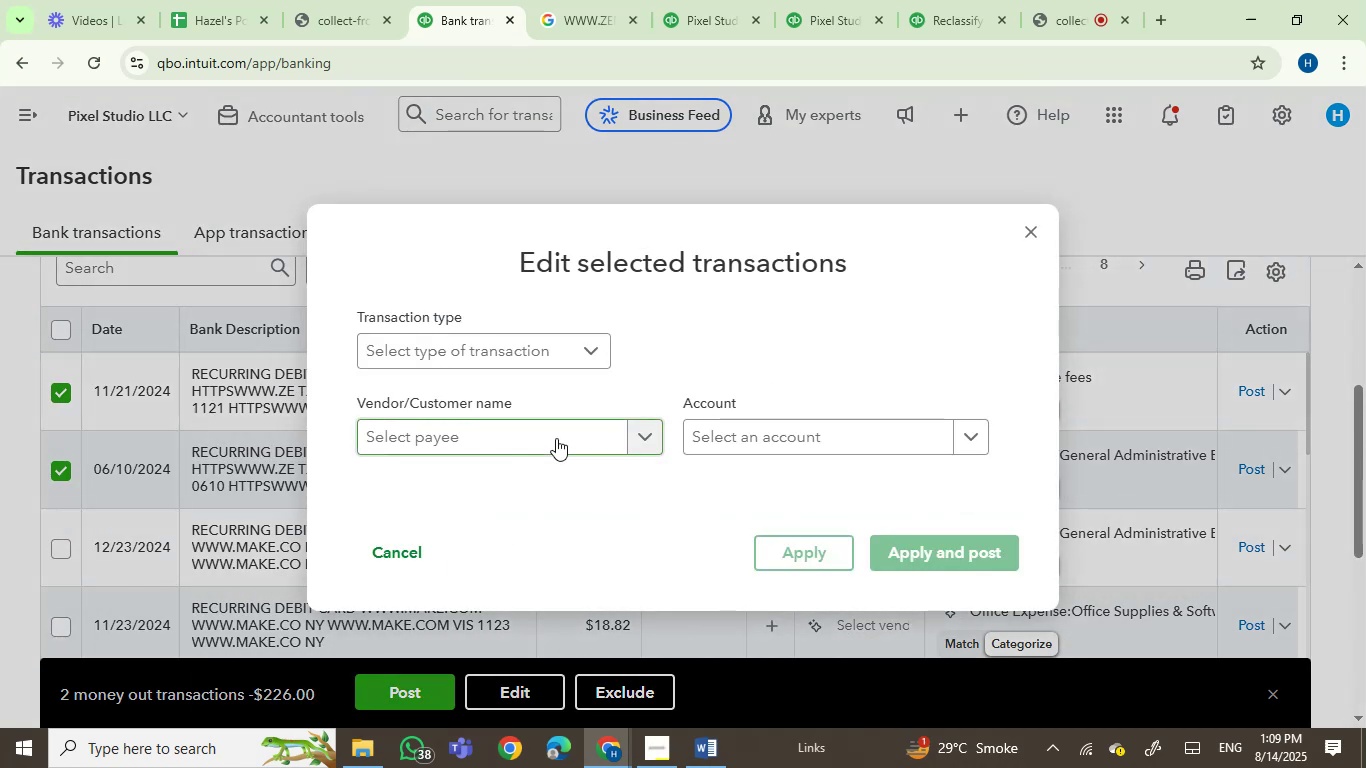 
key(Control+V)
 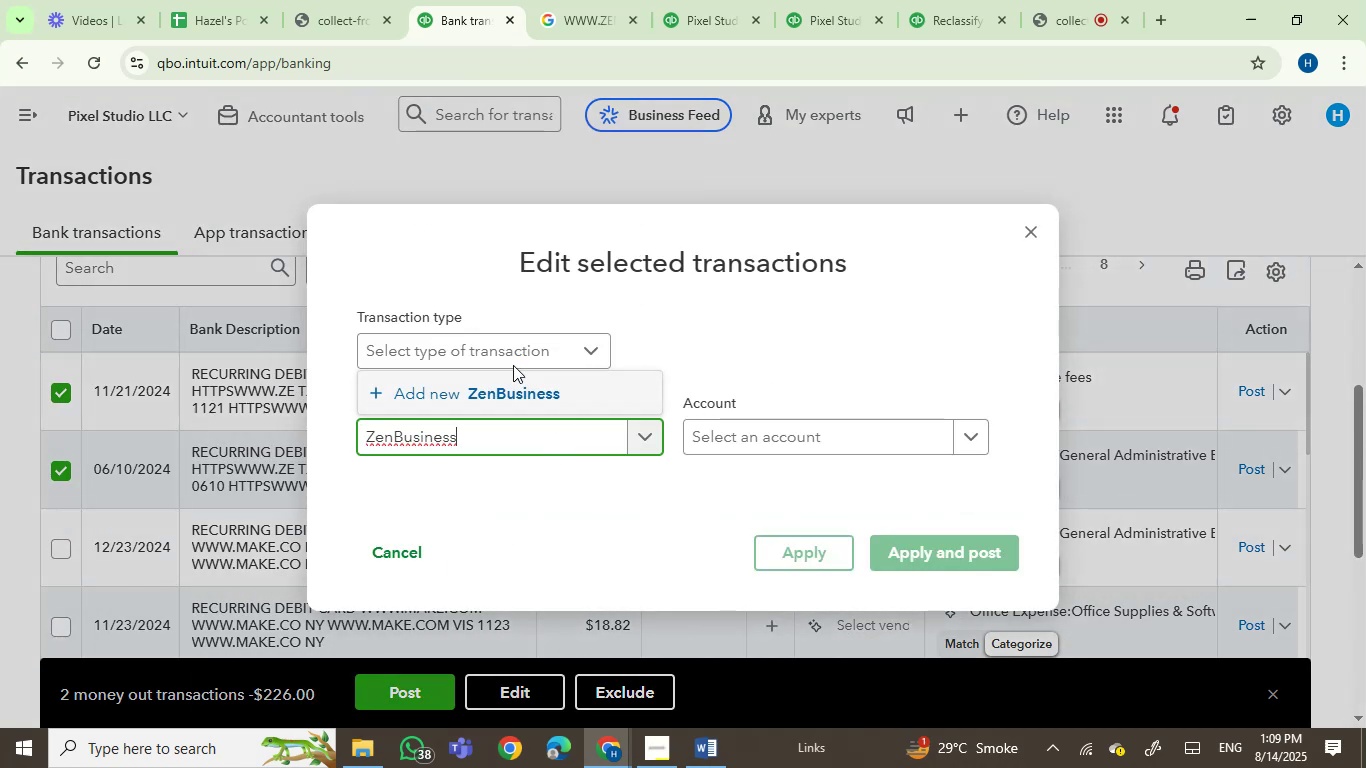 
left_click([503, 384])
 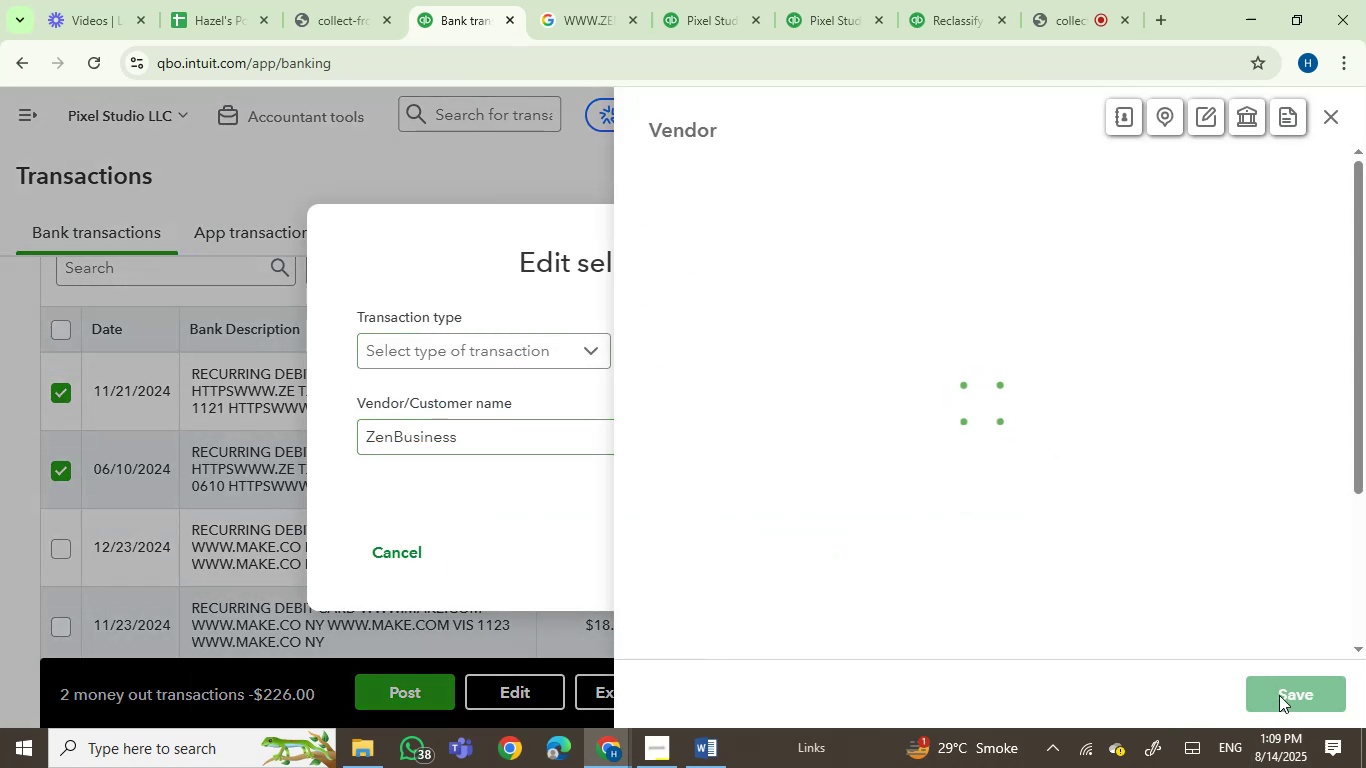 
left_click([1279, 695])
 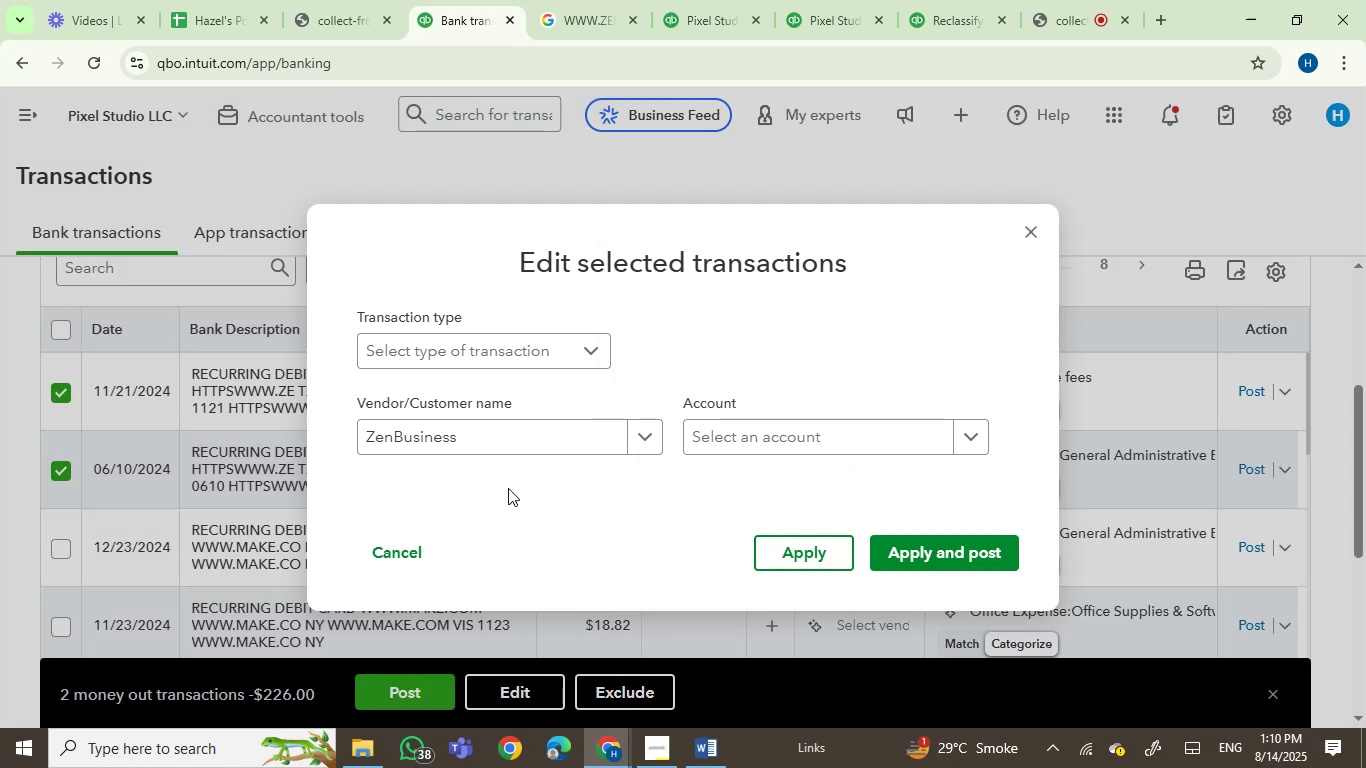 
left_click([763, 431])
 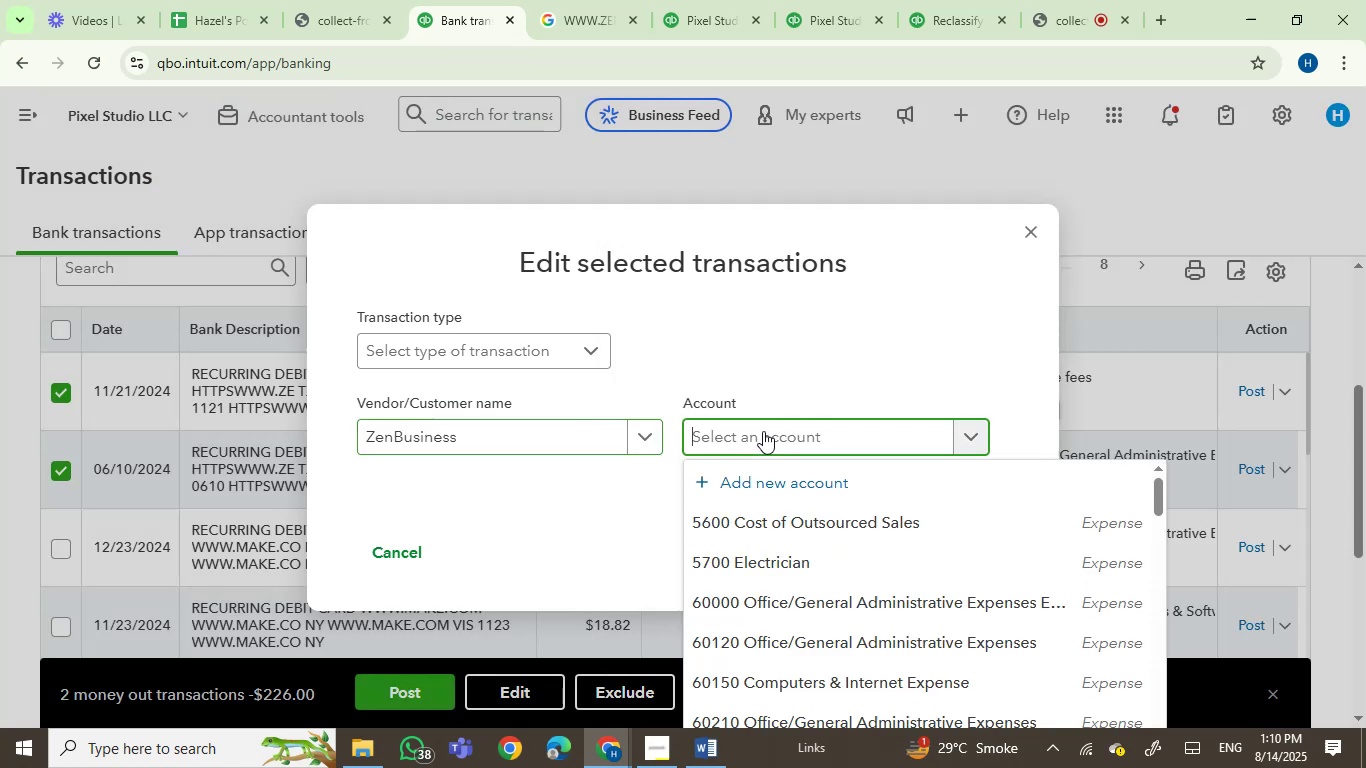 
type(softwa)
 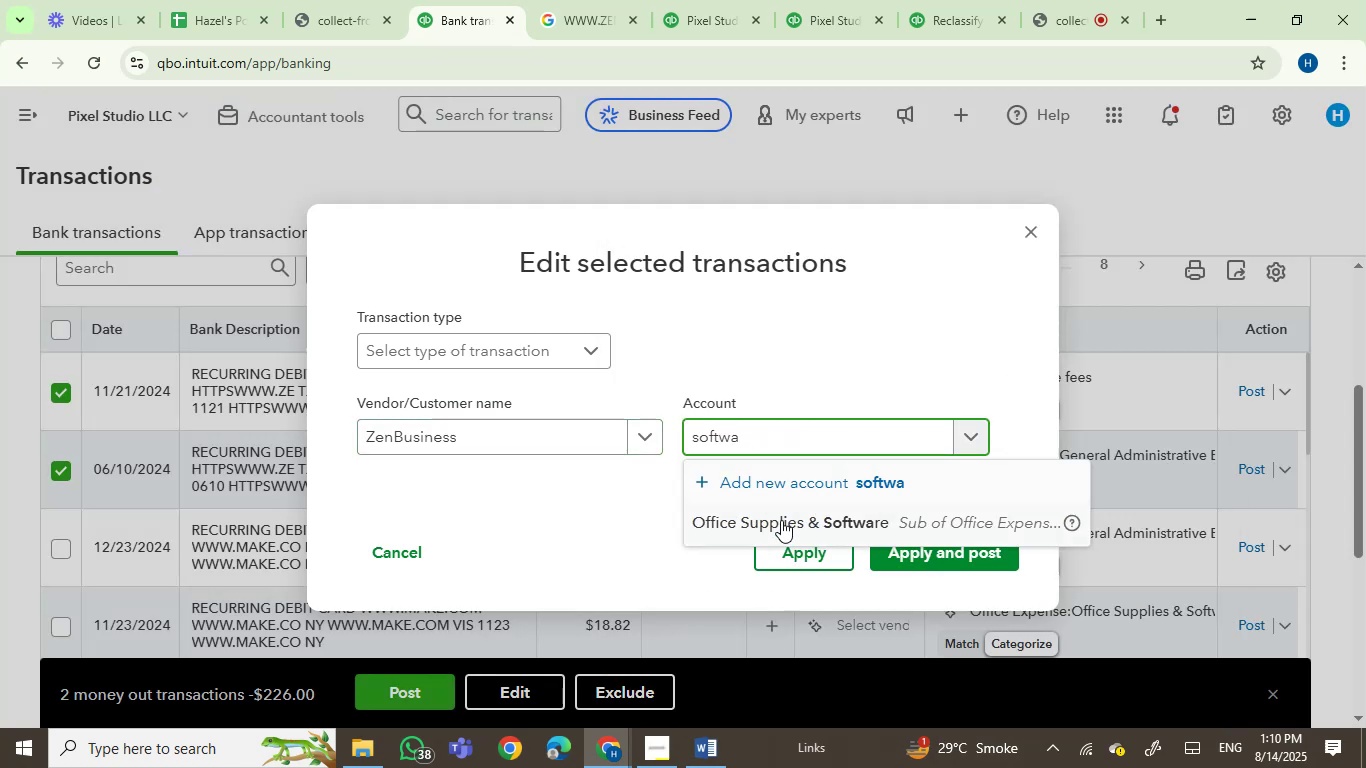 
left_click([786, 527])
 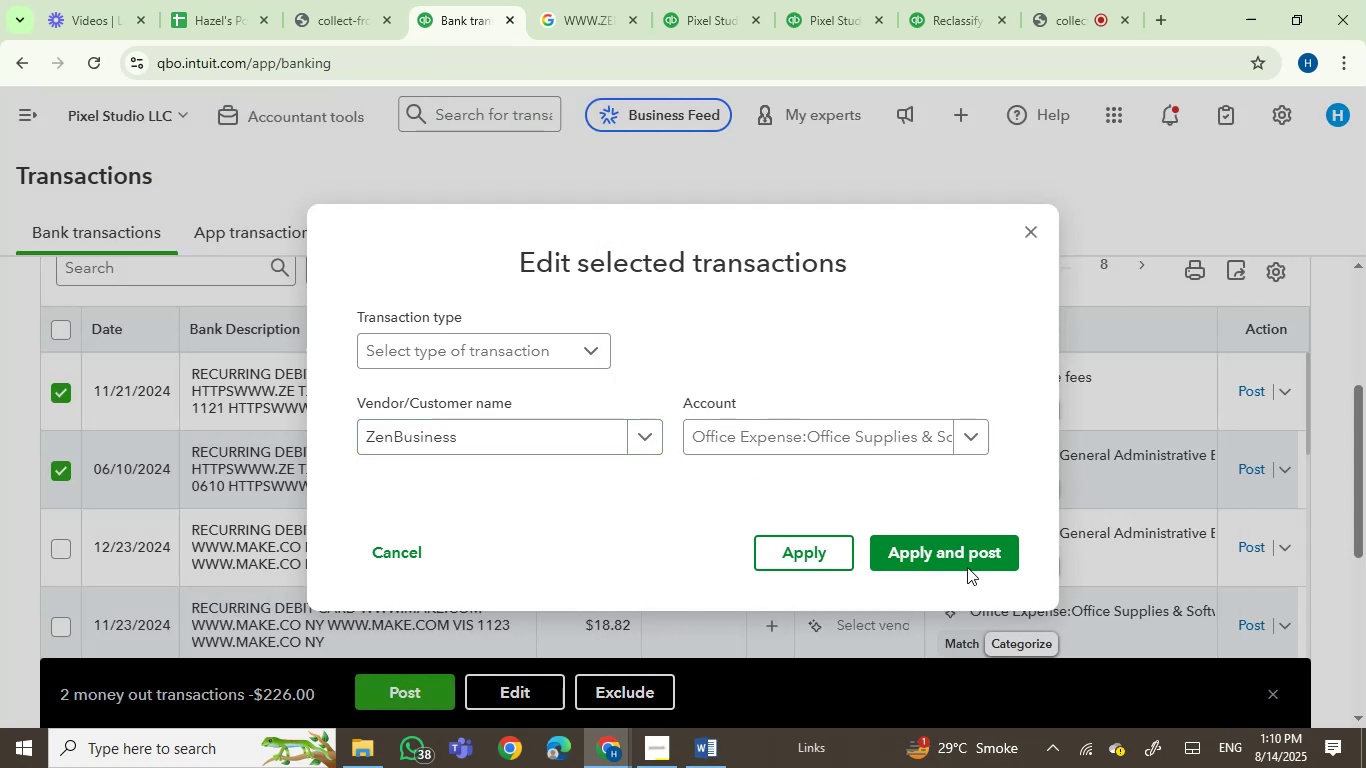 
left_click([965, 564])
 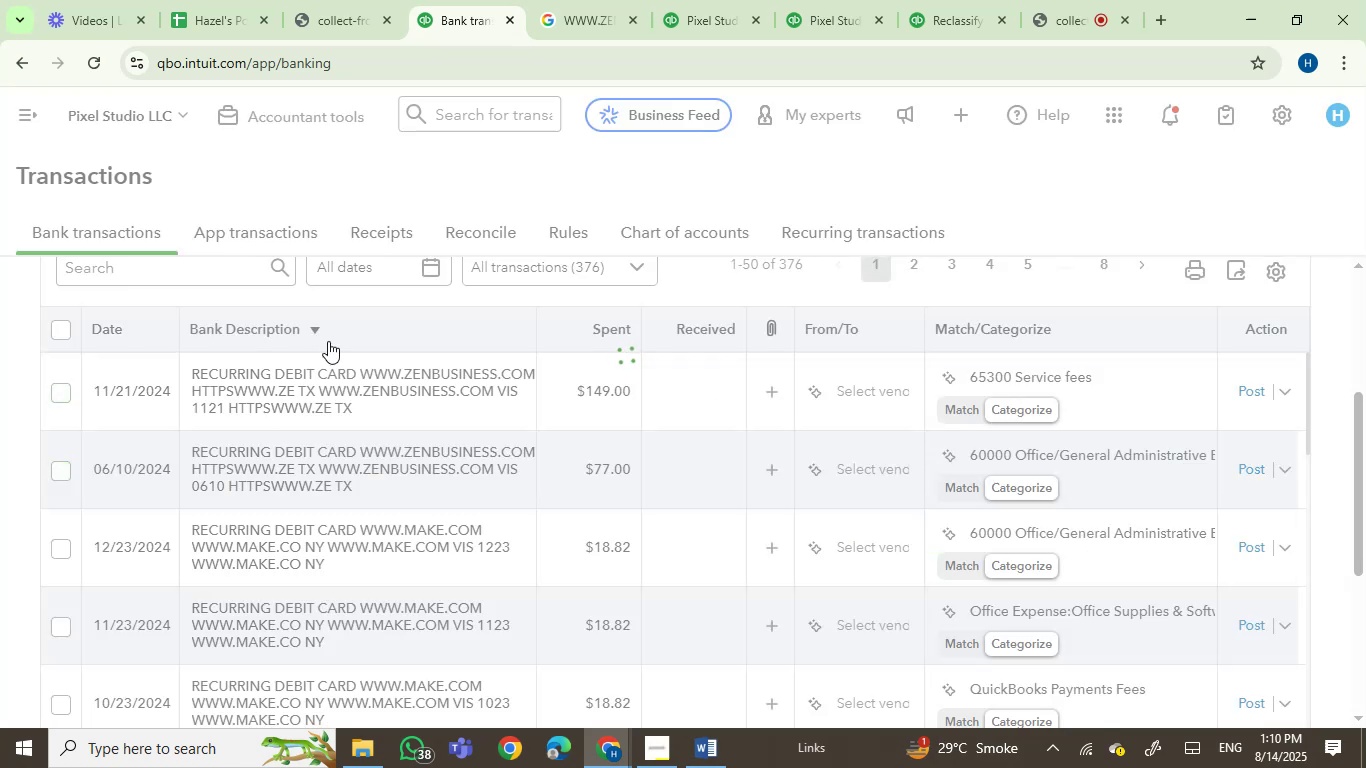 
left_click([303, 389])
 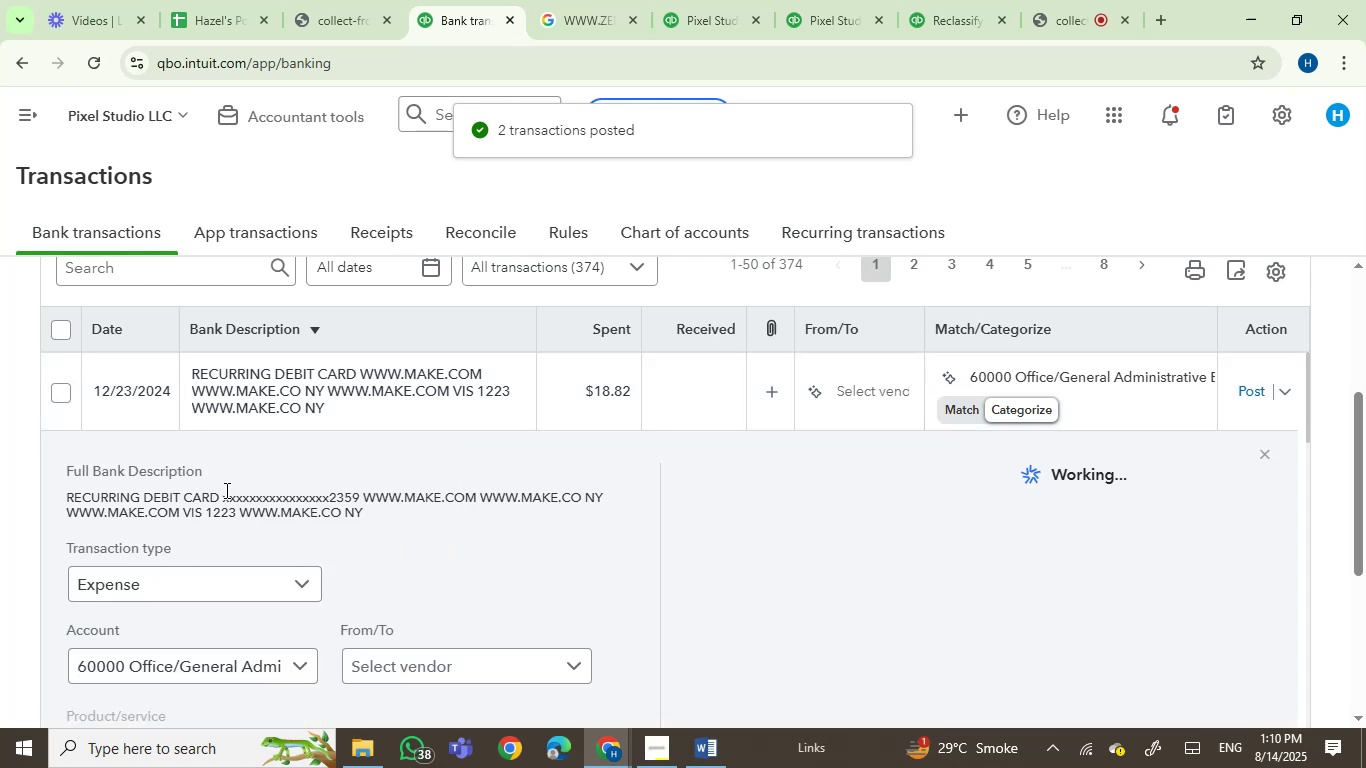 
left_click_drag(start_coordinate=[63, 513], to_coordinate=[189, 516])
 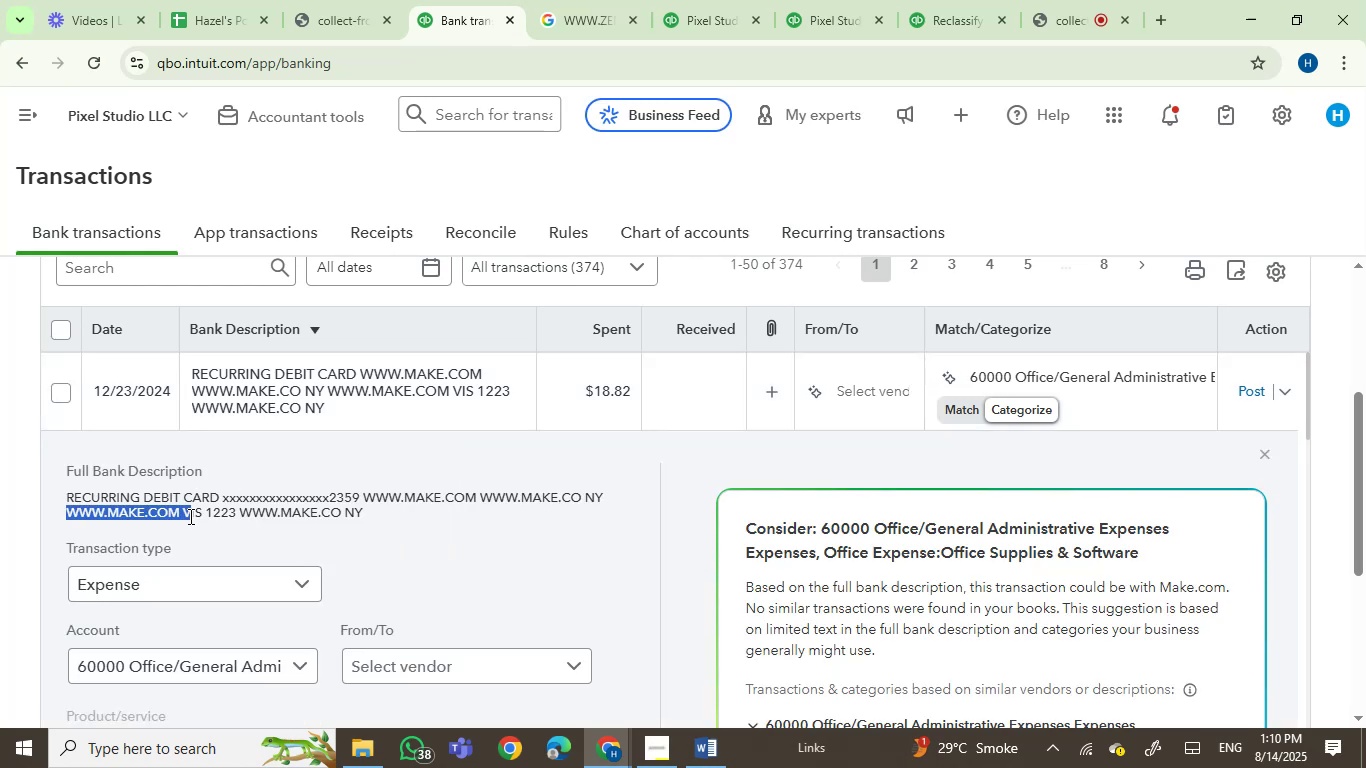 
key(Control+C)
 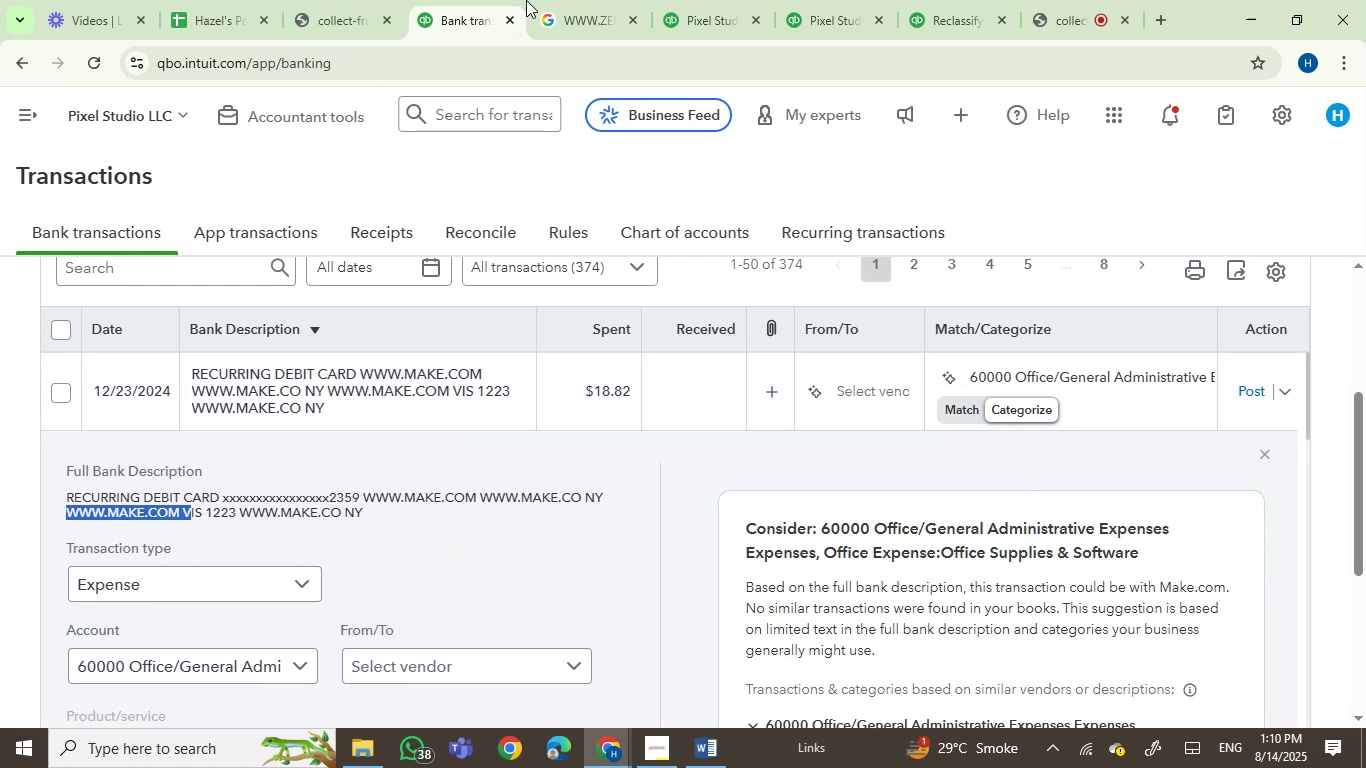 
double_click([544, 0])
 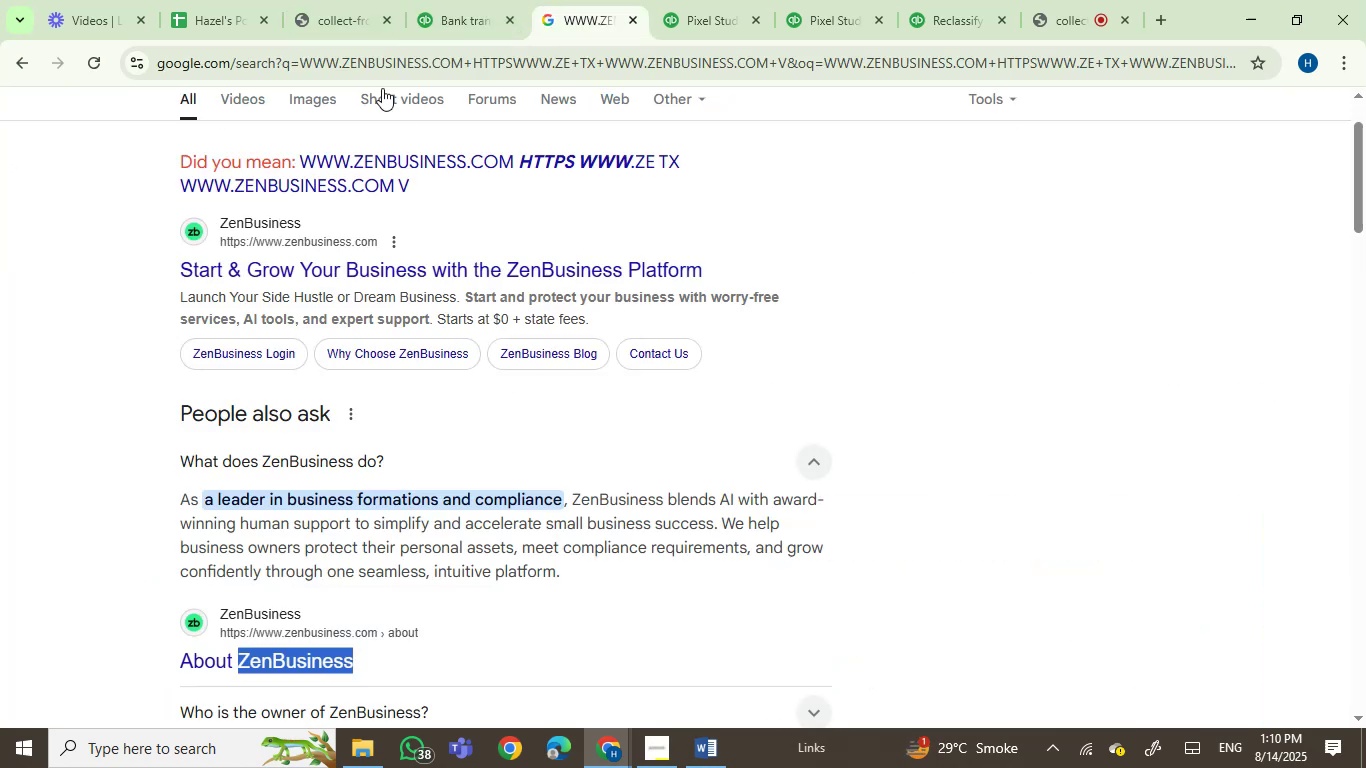 
left_click([379, 51])
 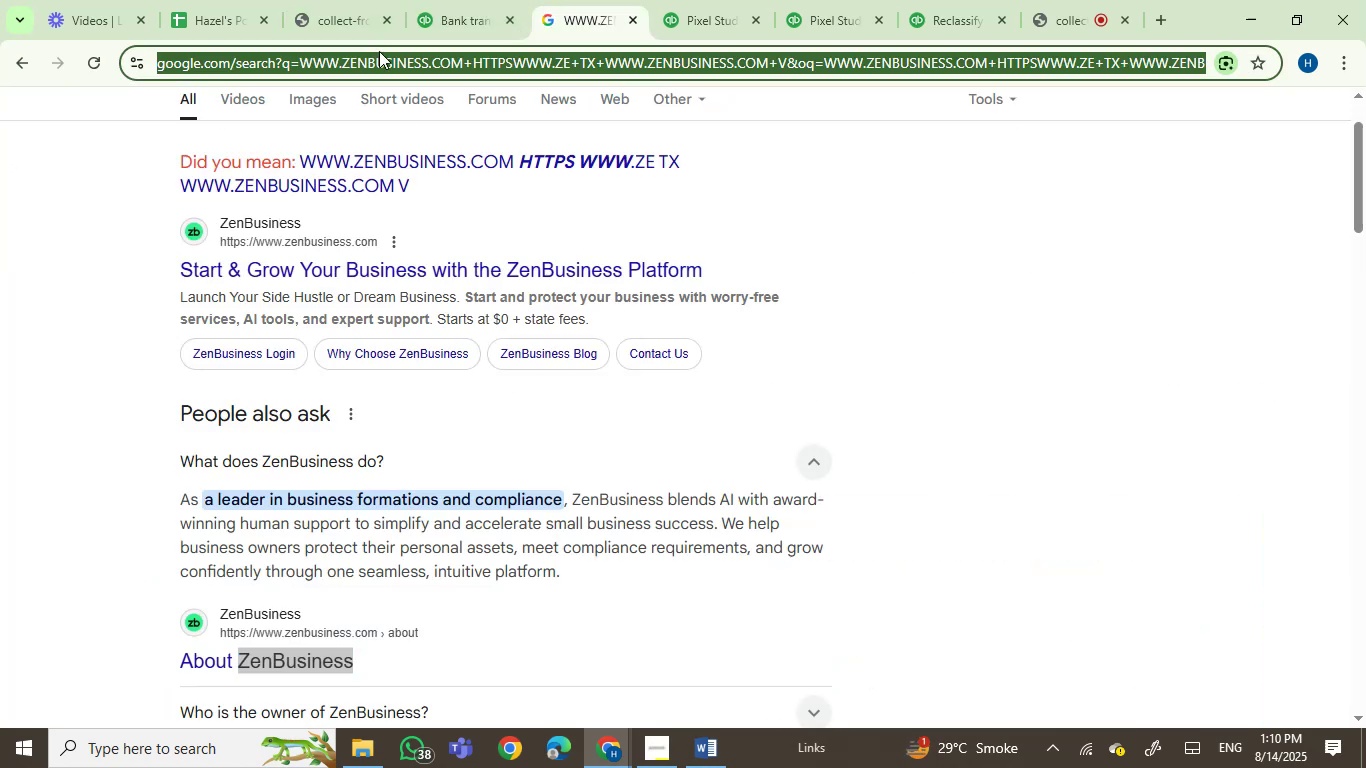 
key(Control+V)
 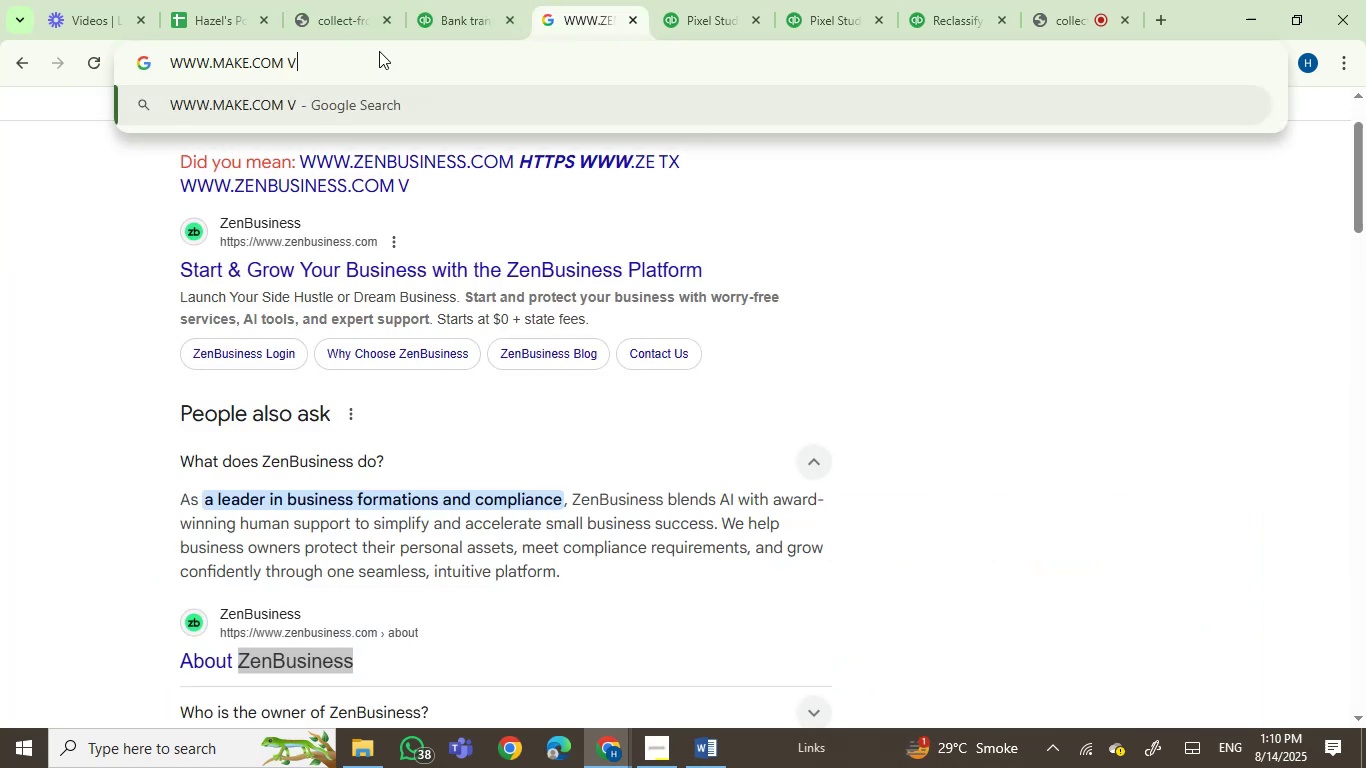 
key(Enter)
 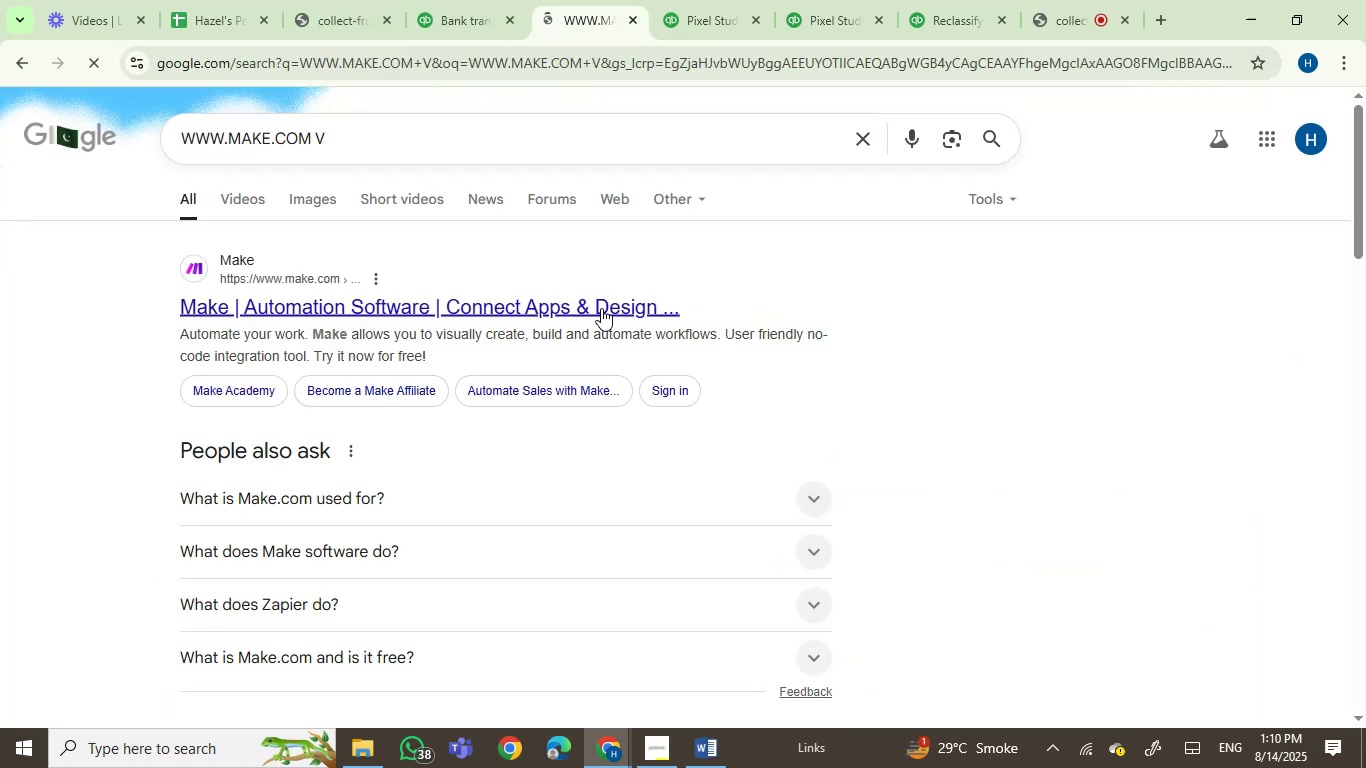 
left_click([462, 20])
 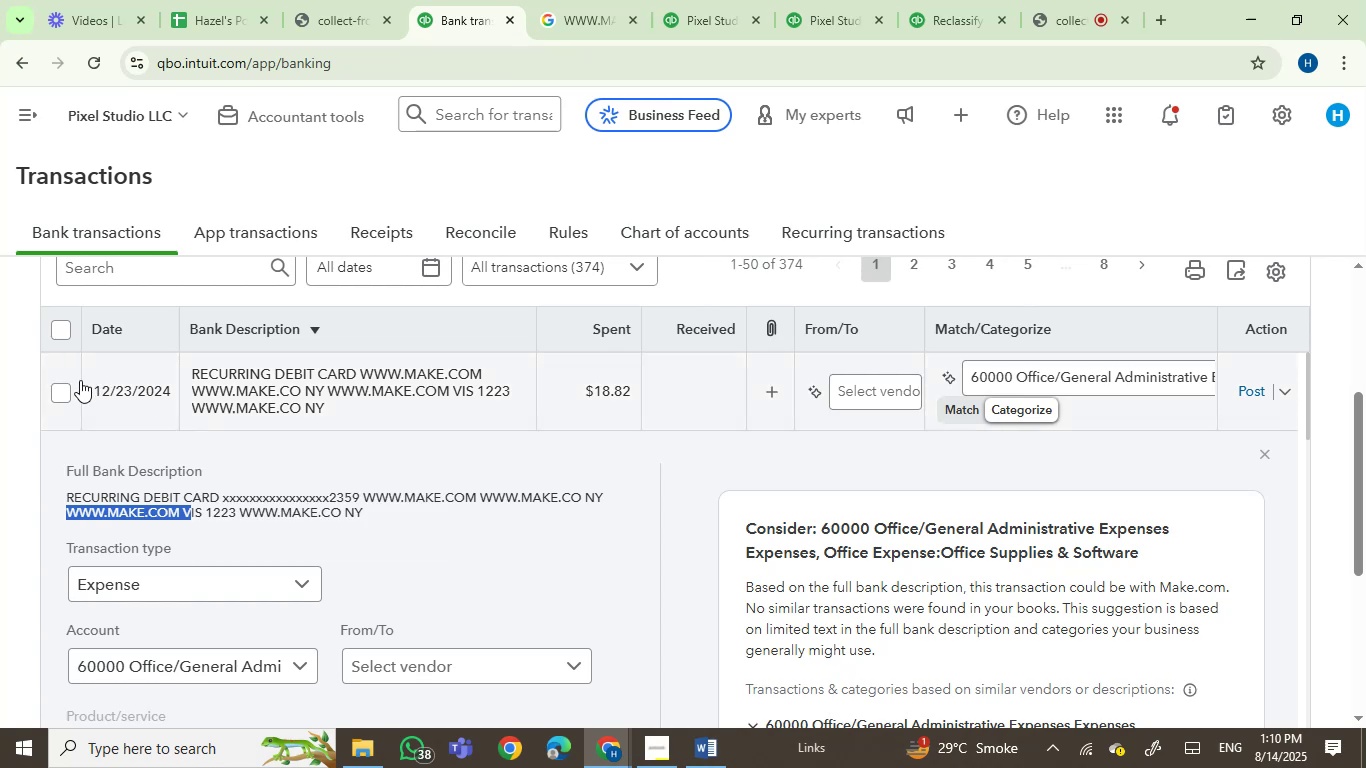 
left_click([59, 390])
 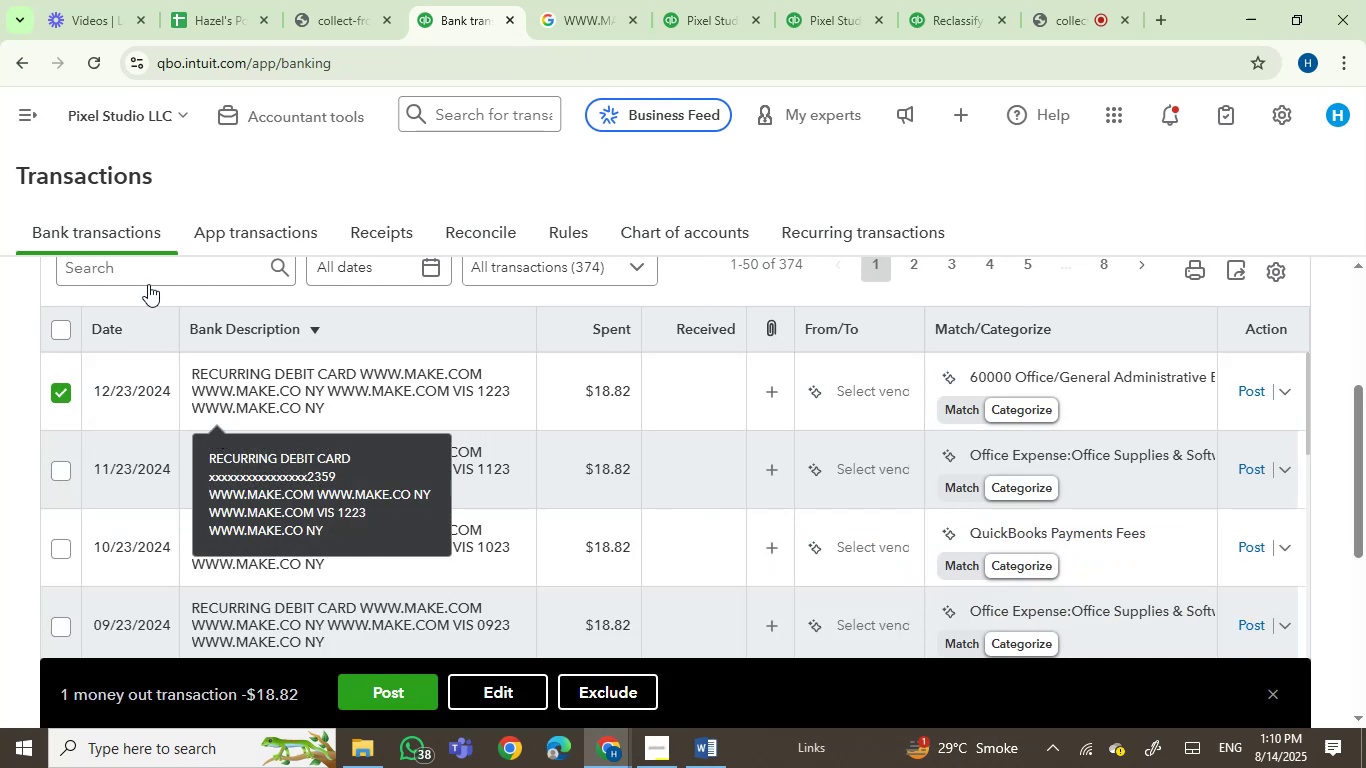 
scroll: coordinate [389, 349], scroll_direction: up, amount: 2.0
 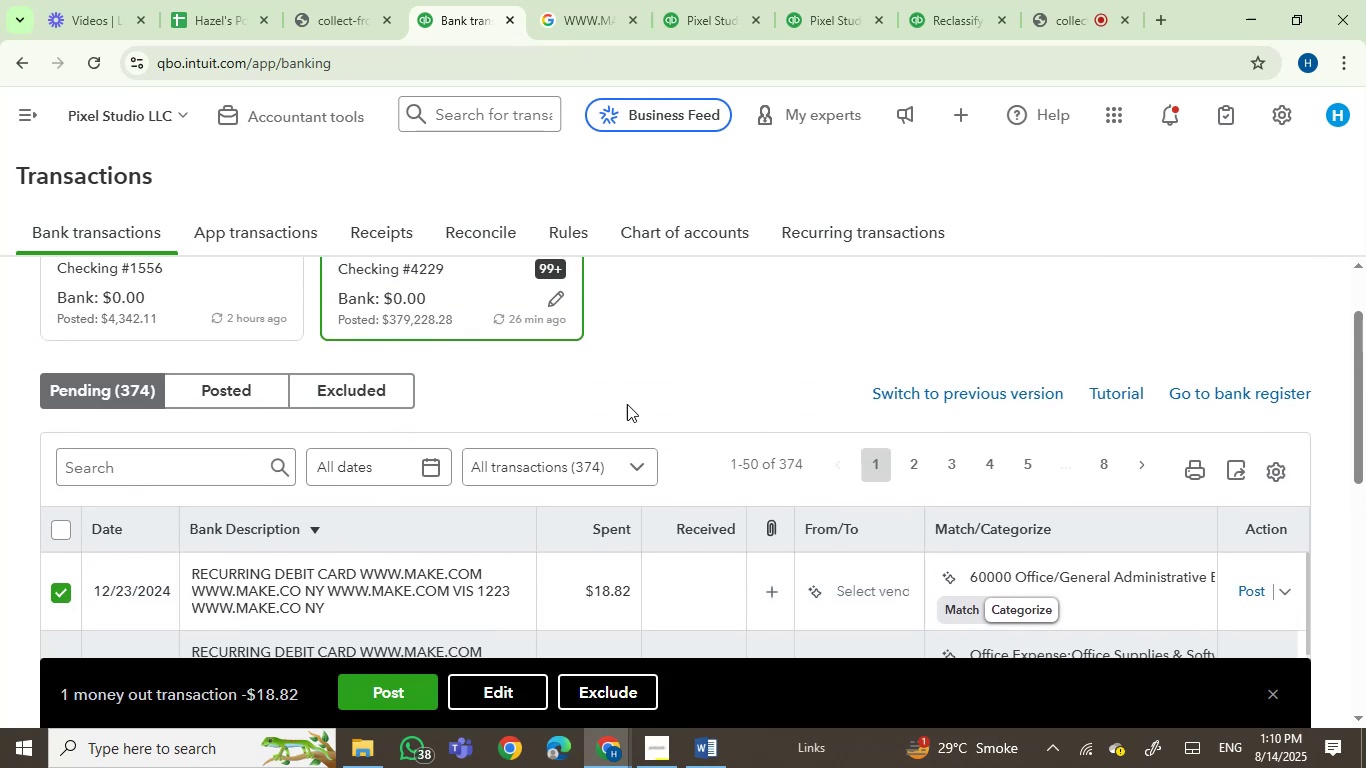 
scroll: coordinate [858, 459], scroll_direction: down, amount: 3.0
 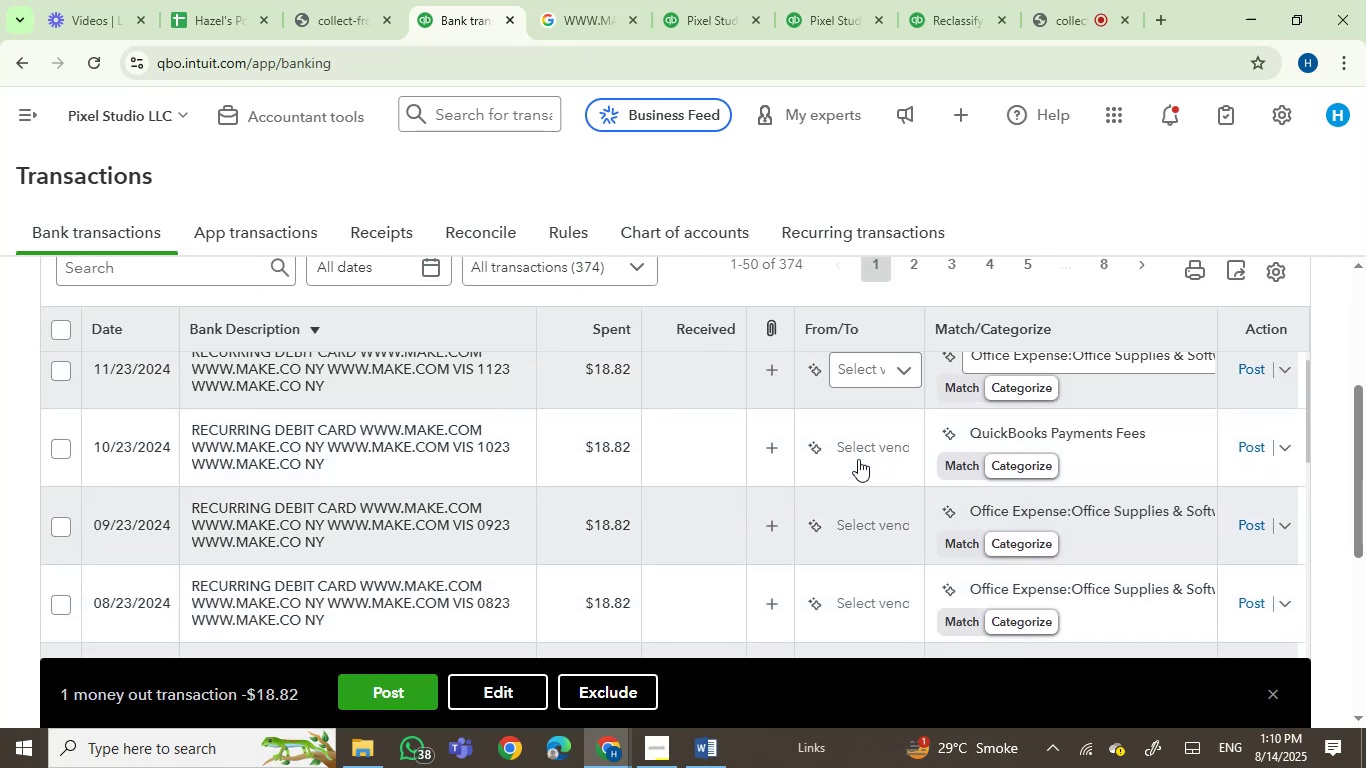 
scroll: coordinate [858, 459], scroll_direction: up, amount: 1.0
 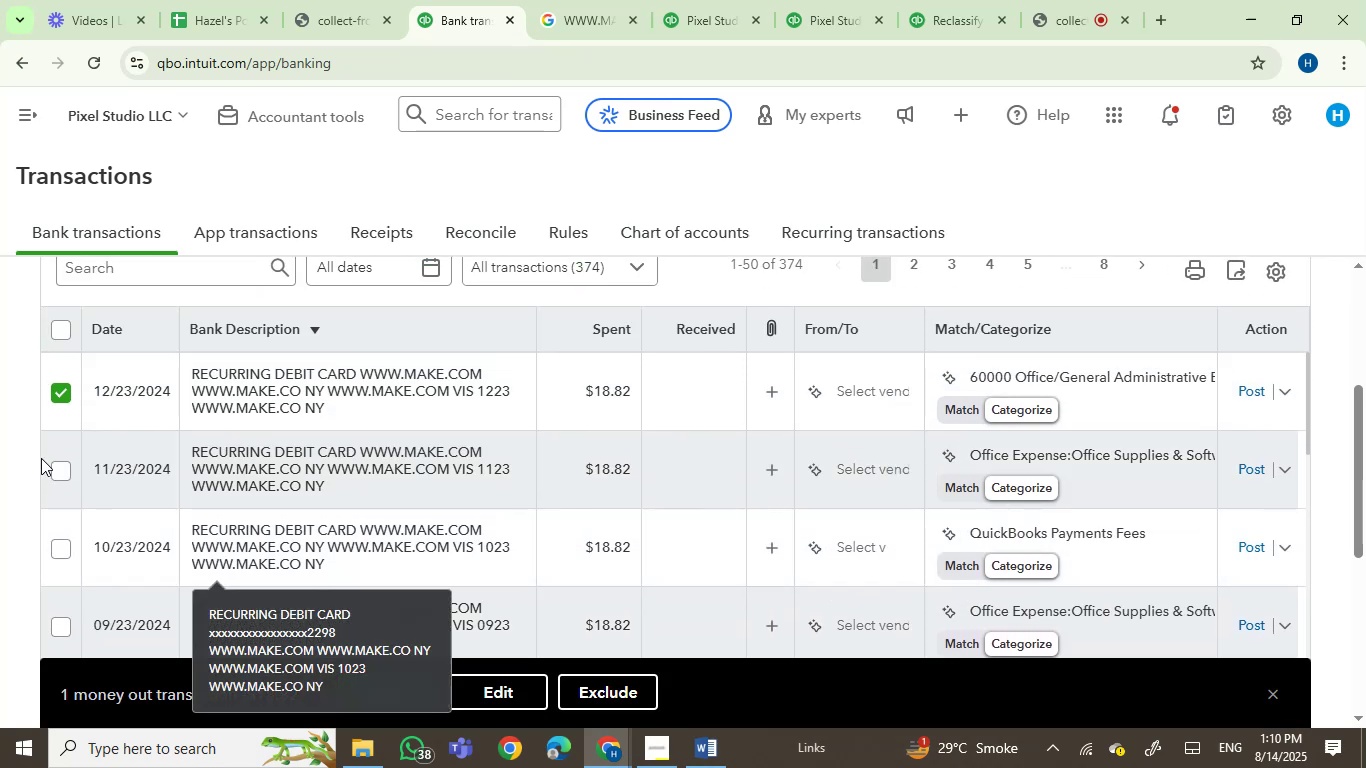 
left_click([60, 464])
 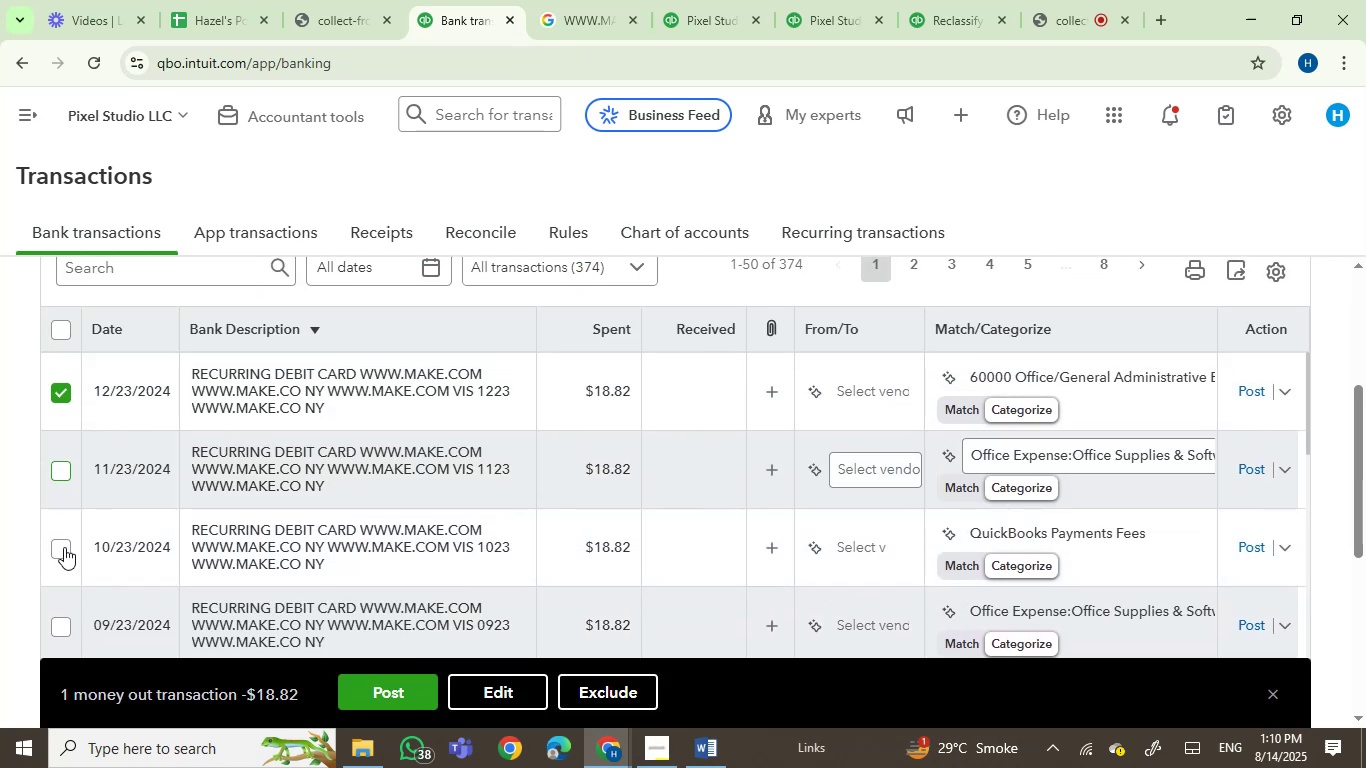 
double_click([64, 547])
 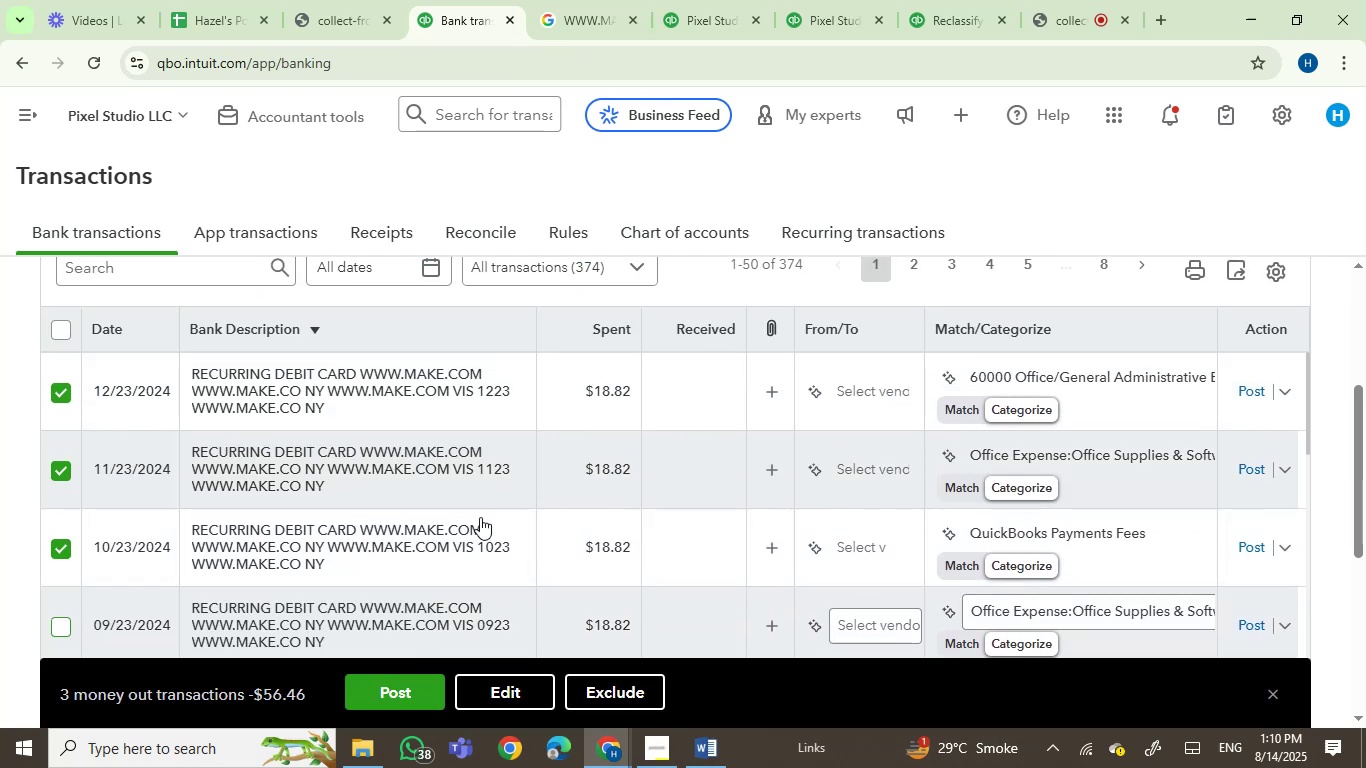 
scroll: coordinate [480, 517], scroll_direction: down, amount: 2.0
 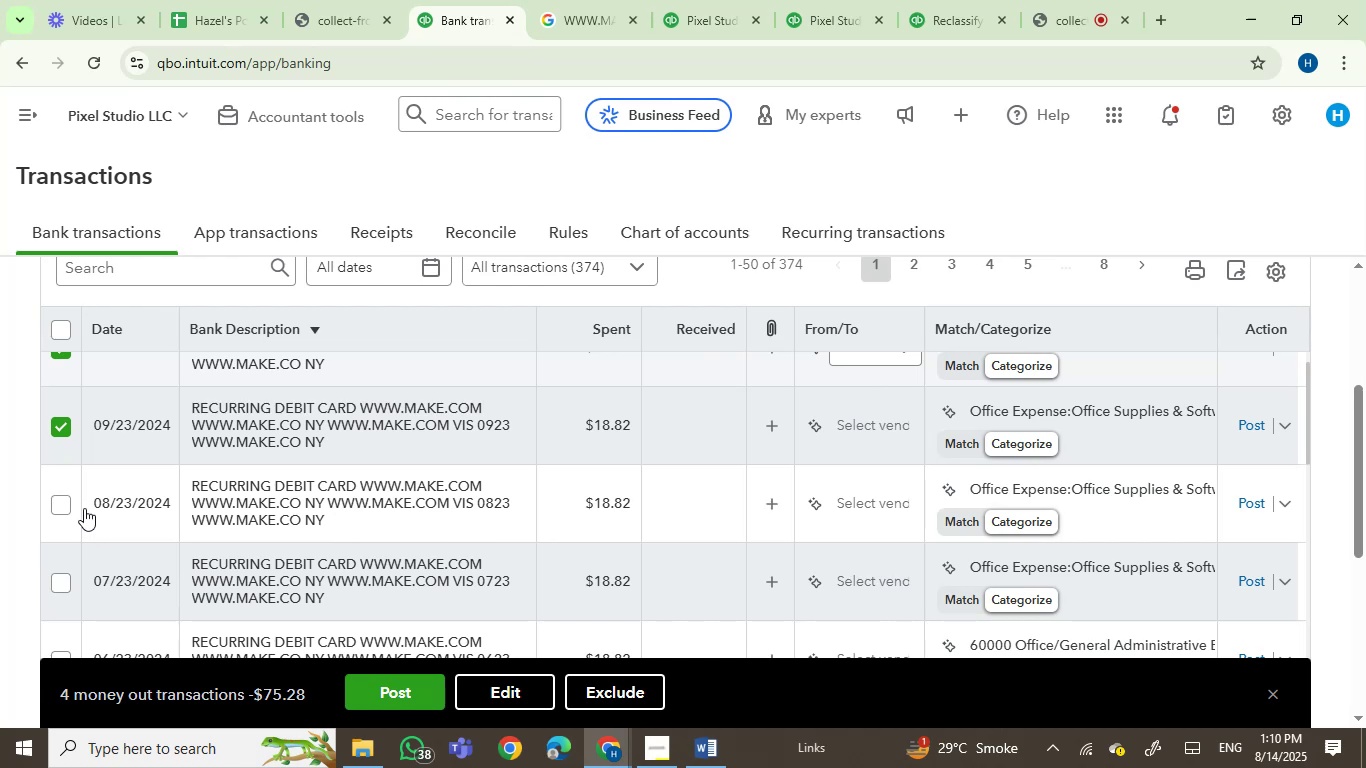 
left_click([68, 502])
 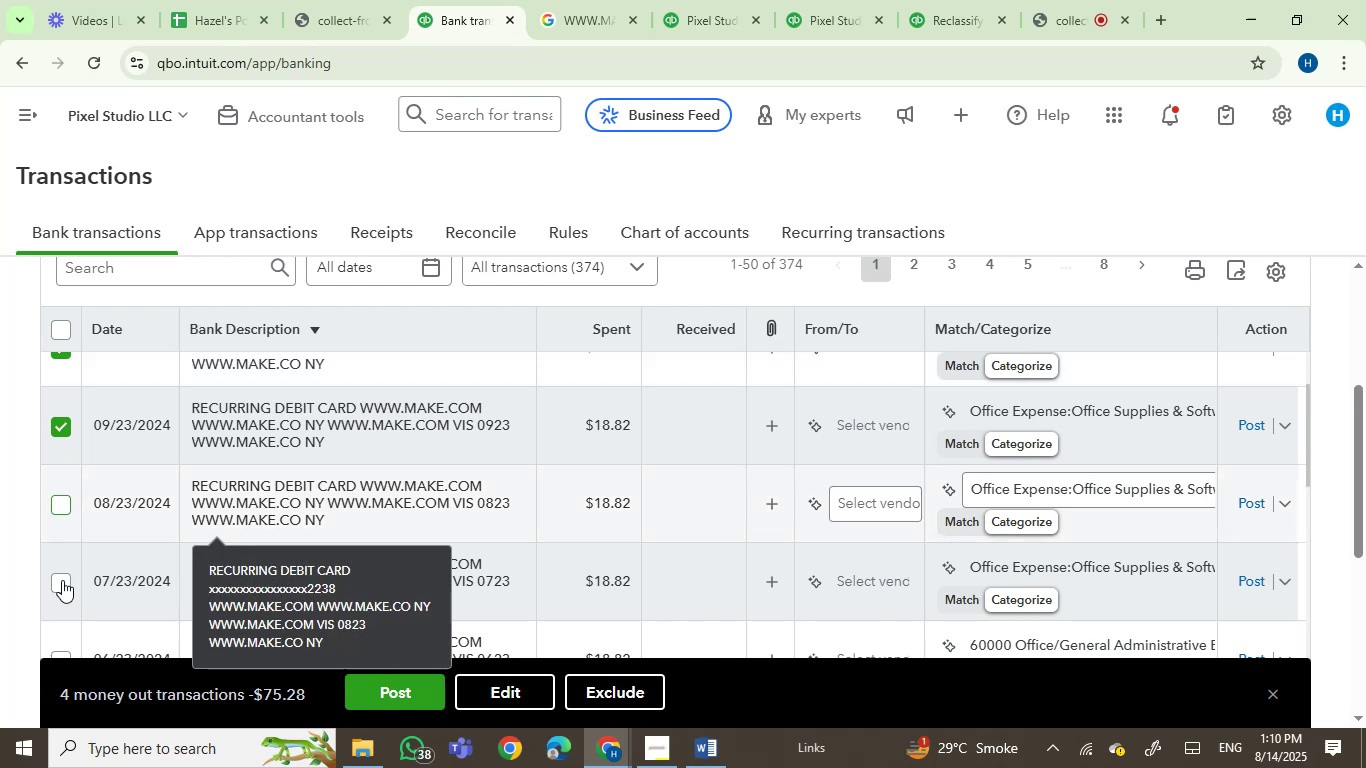 
left_click([58, 580])
 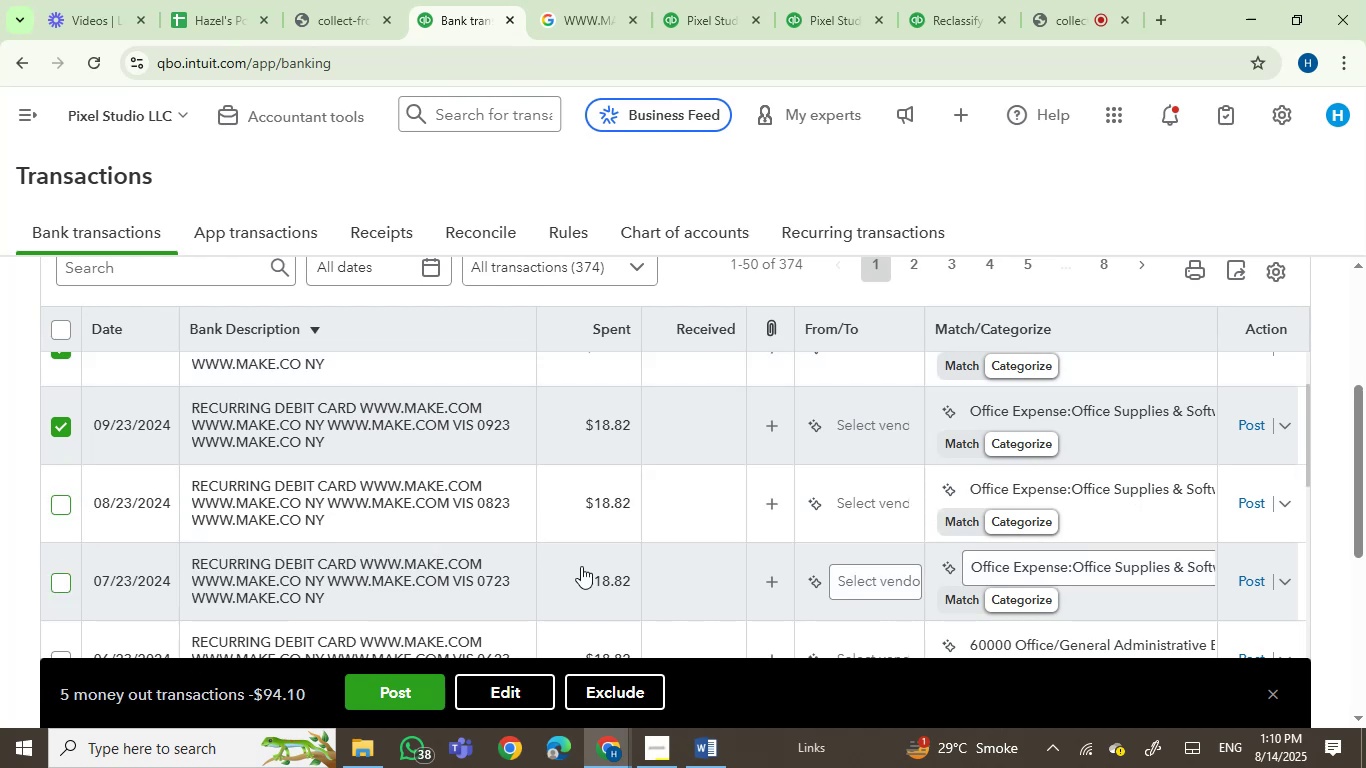 
scroll: coordinate [480, 572], scroll_direction: down, amount: 2.0
 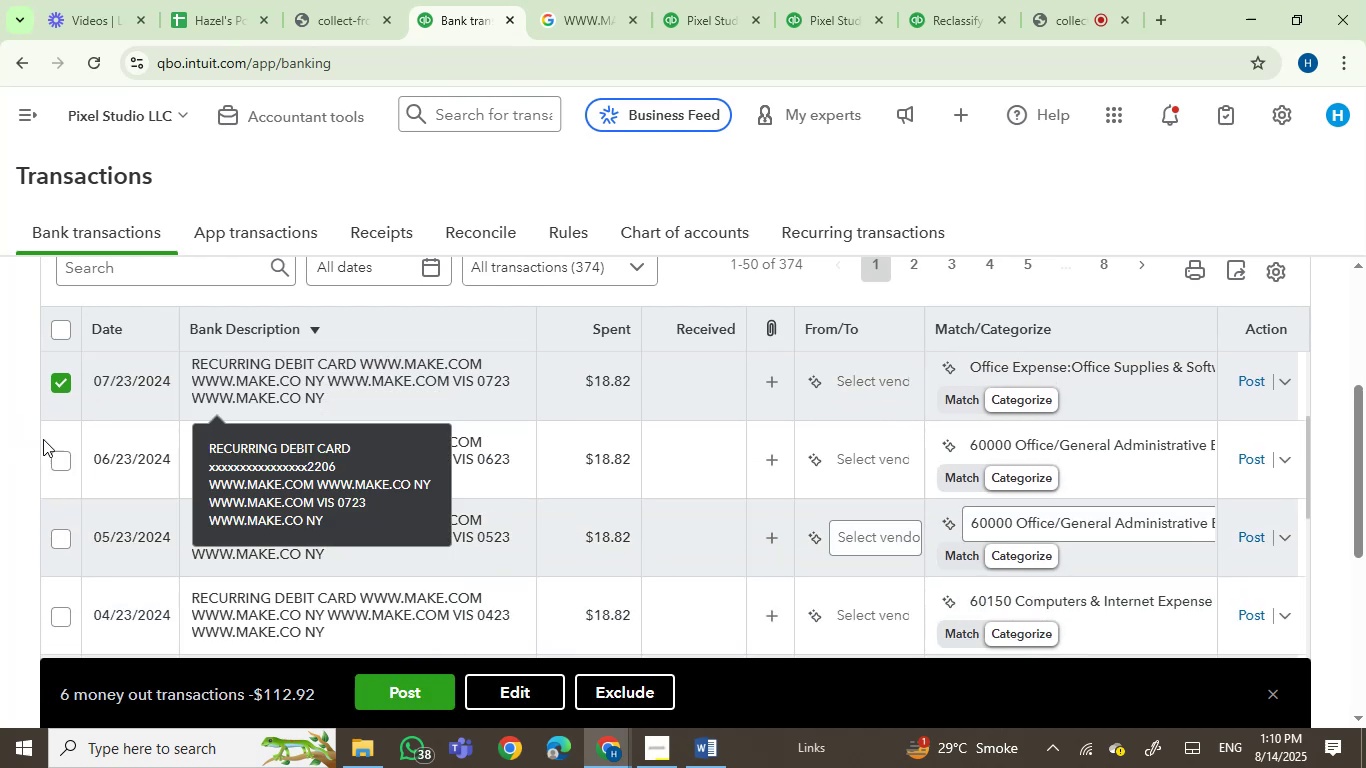 
left_click([54, 453])
 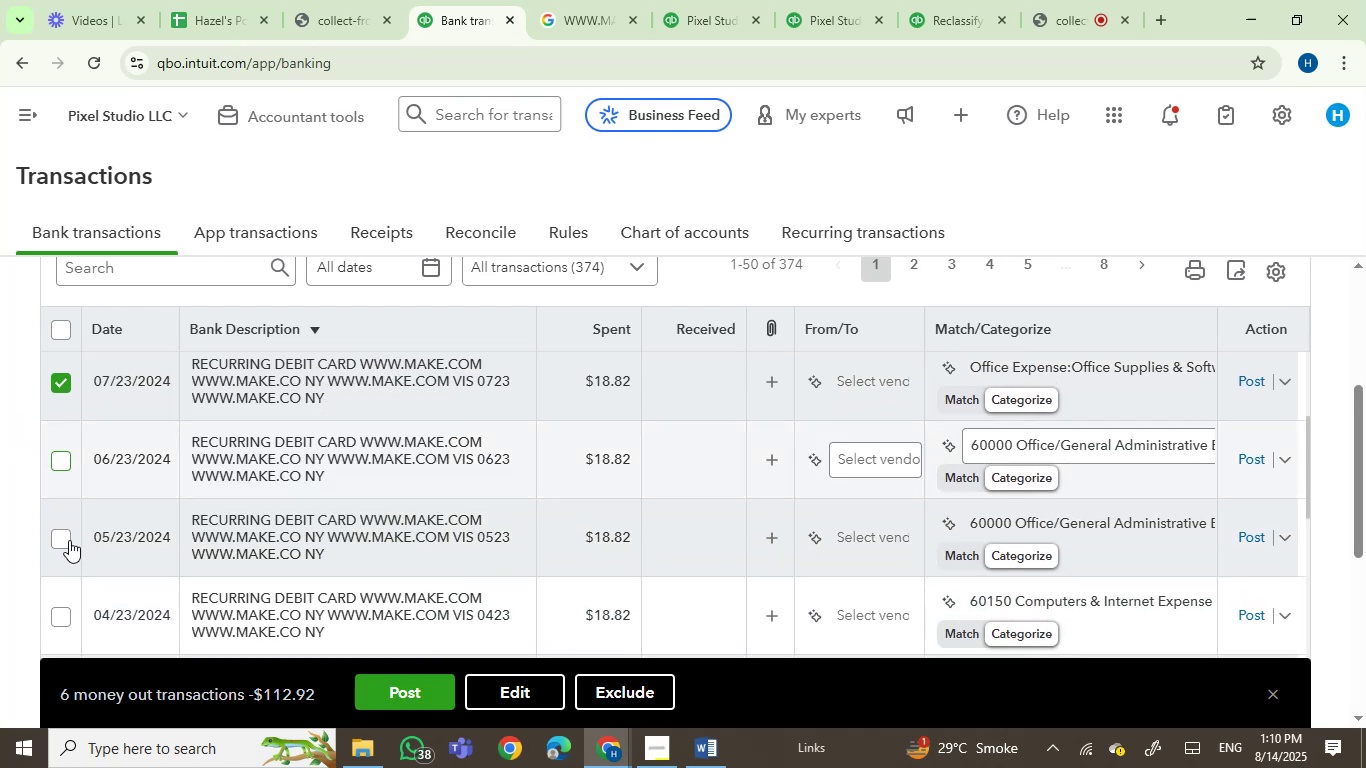 
left_click([66, 538])
 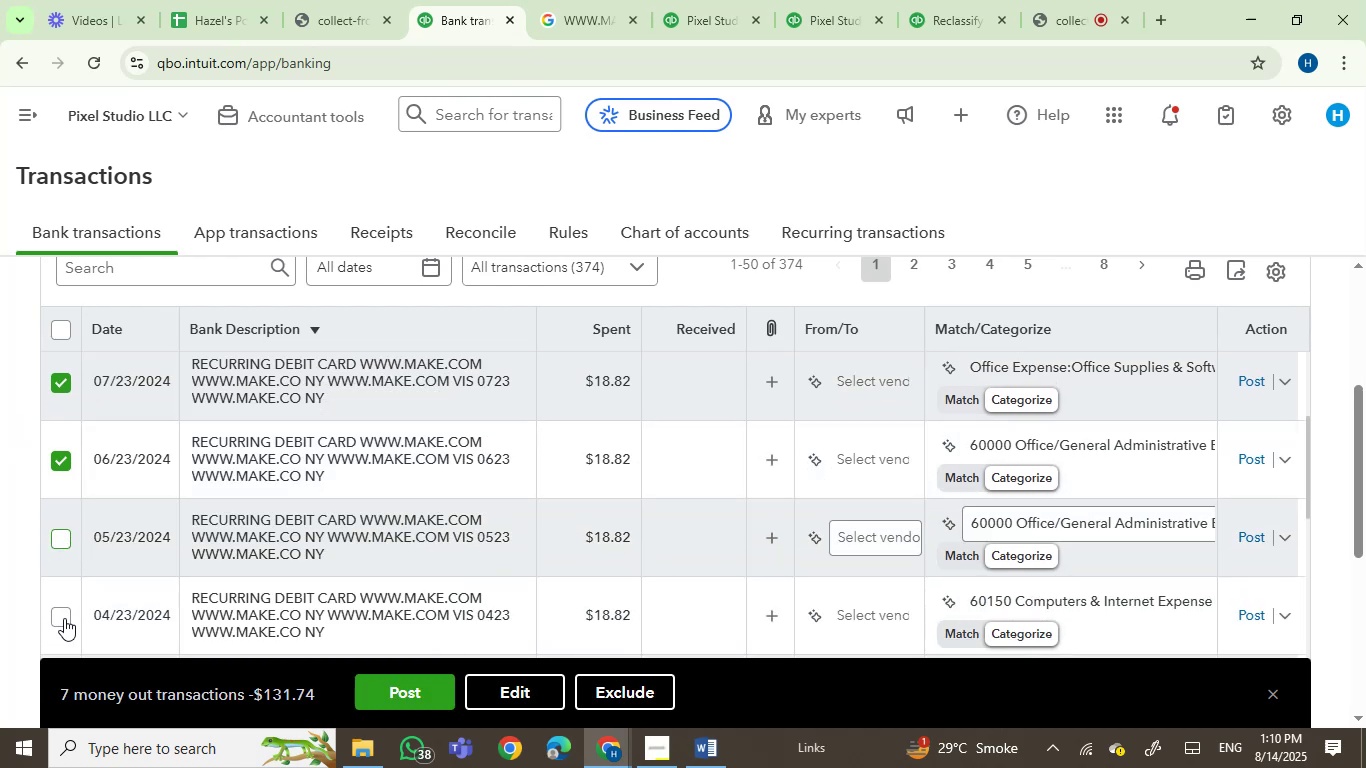 
left_click([63, 616])
 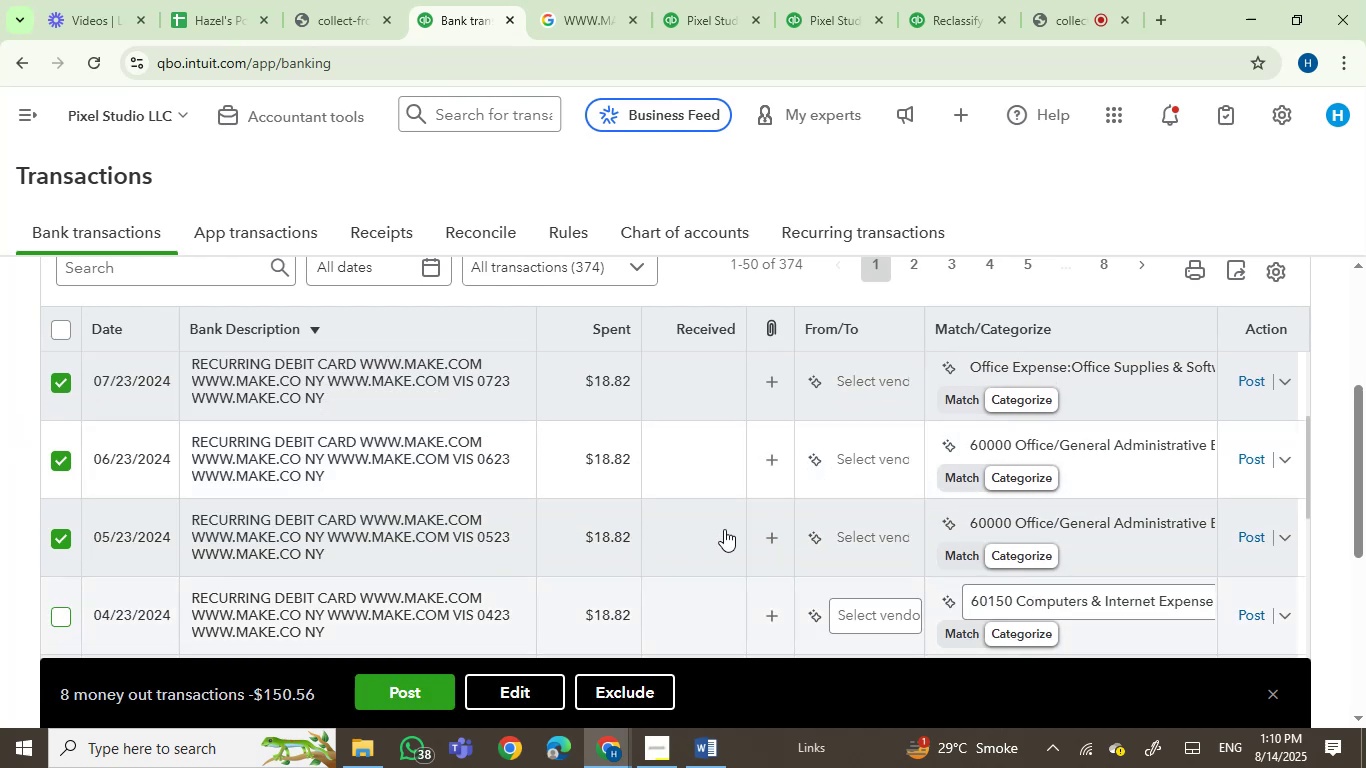 
scroll: coordinate [728, 530], scroll_direction: down, amount: 2.0
 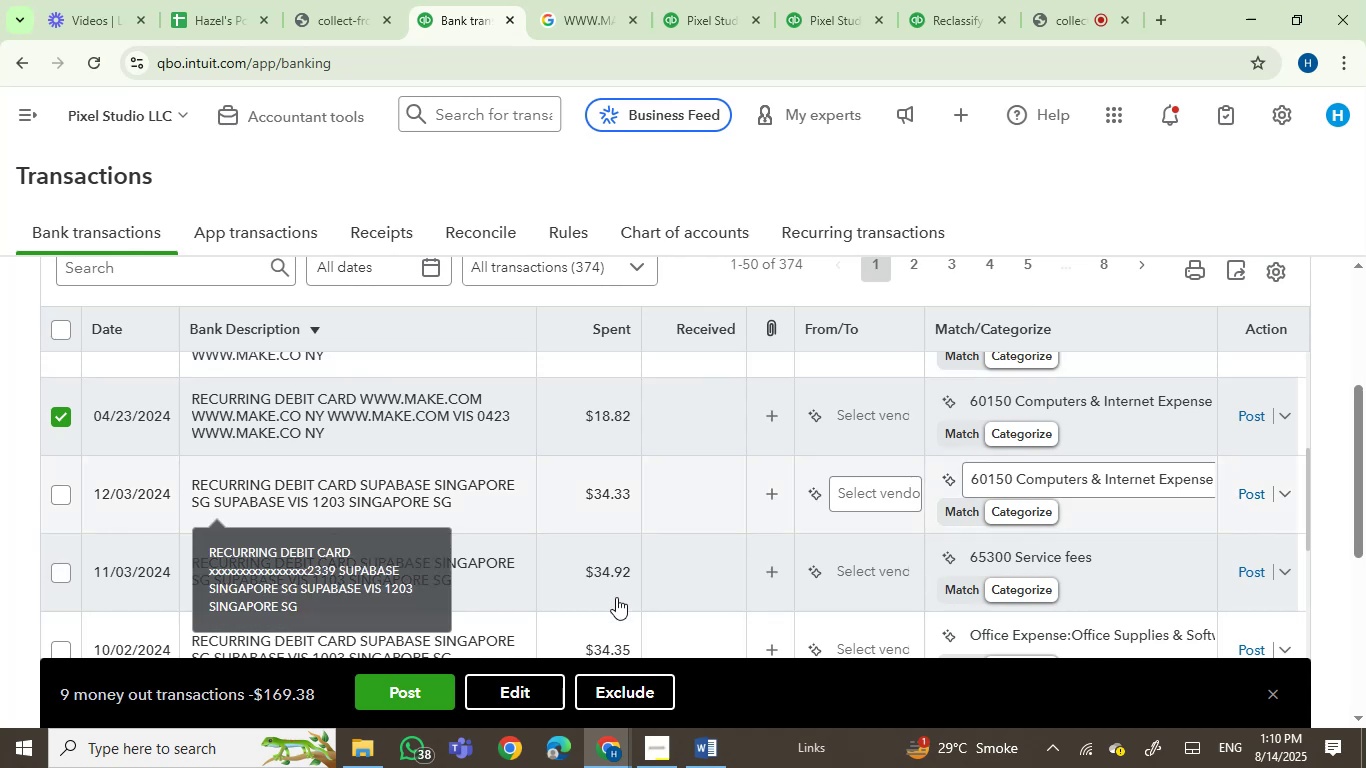 
left_click([521, 690])
 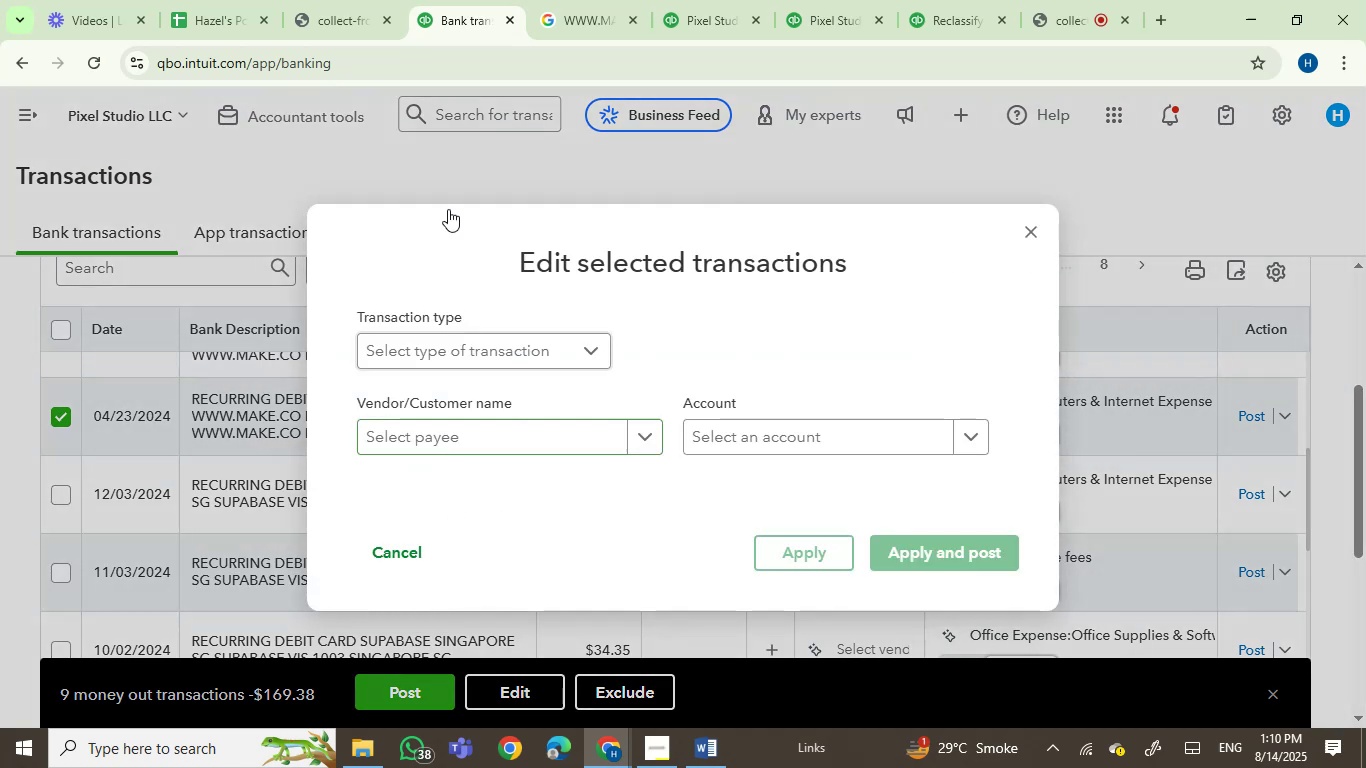 
left_click([572, 2])
 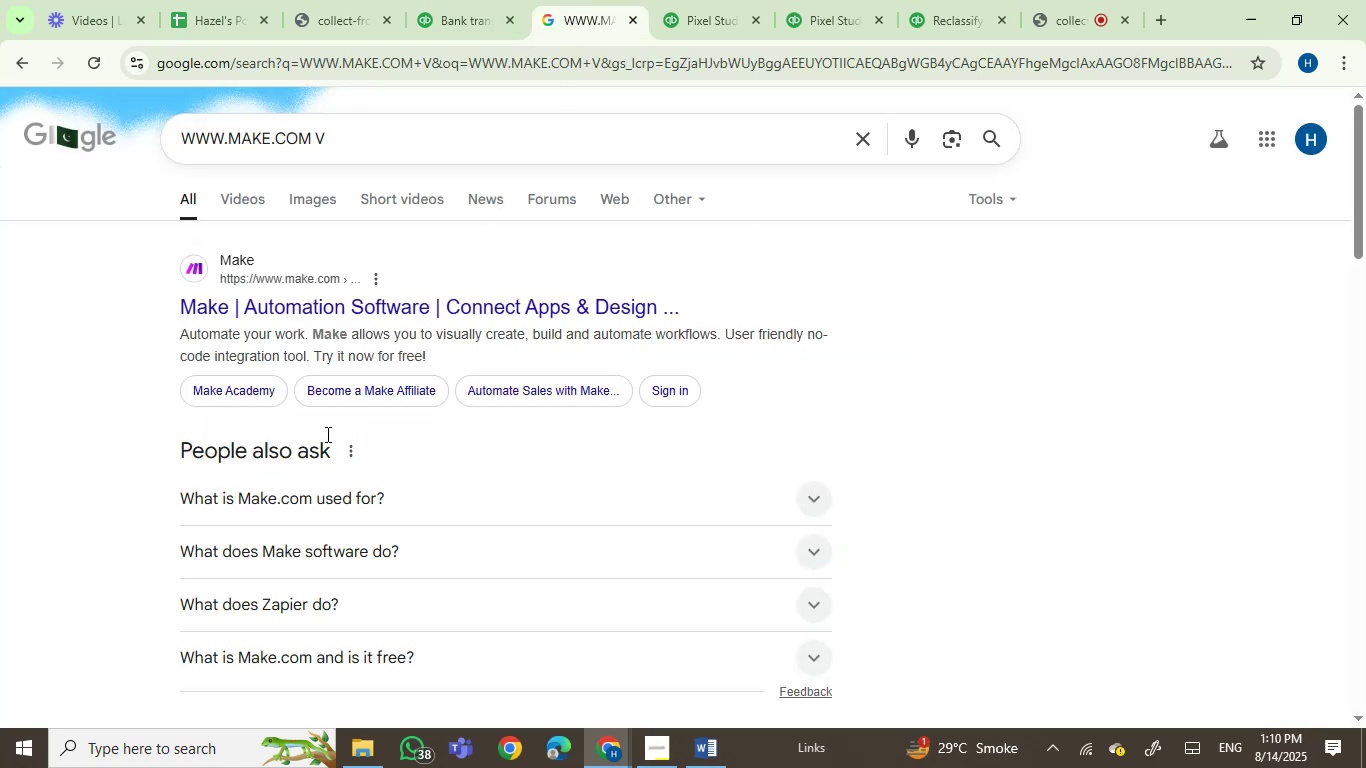 
left_click([447, 0])
 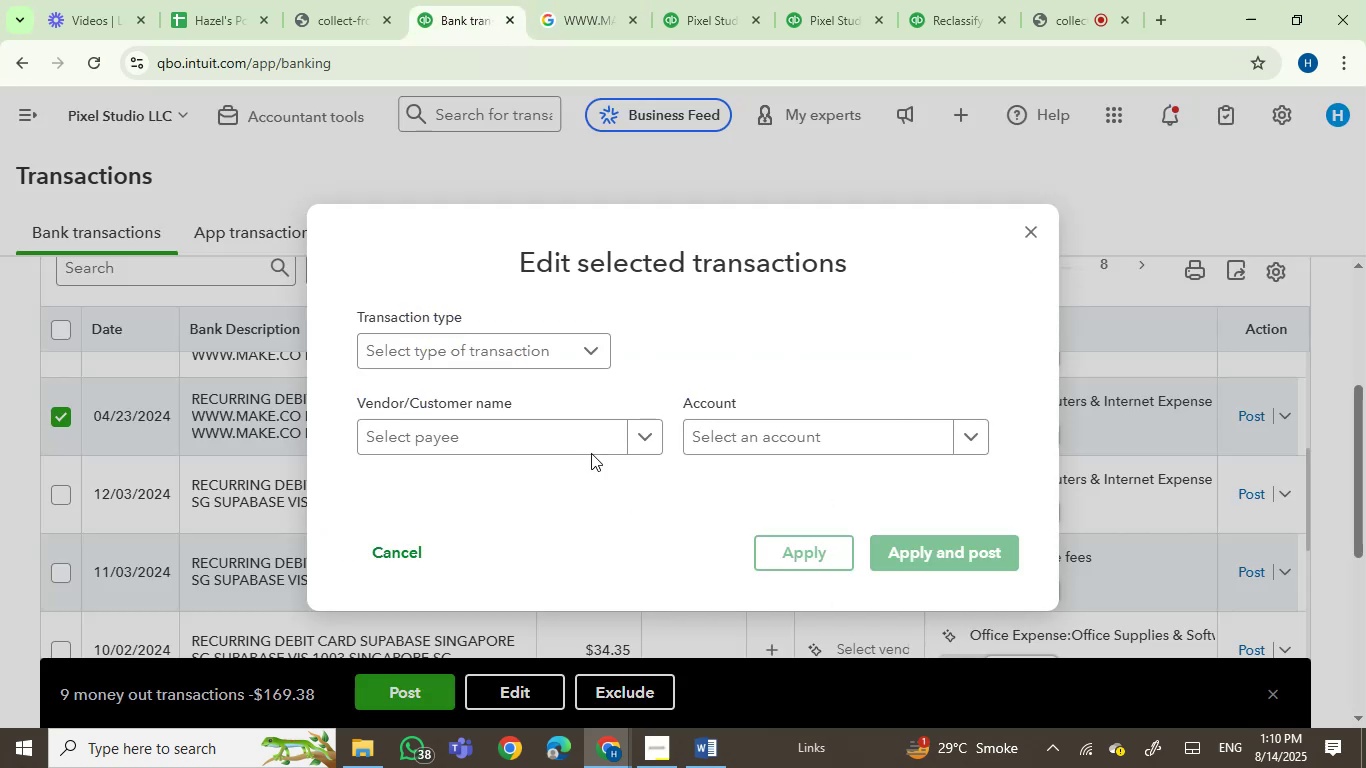 
left_click([515, 436])
 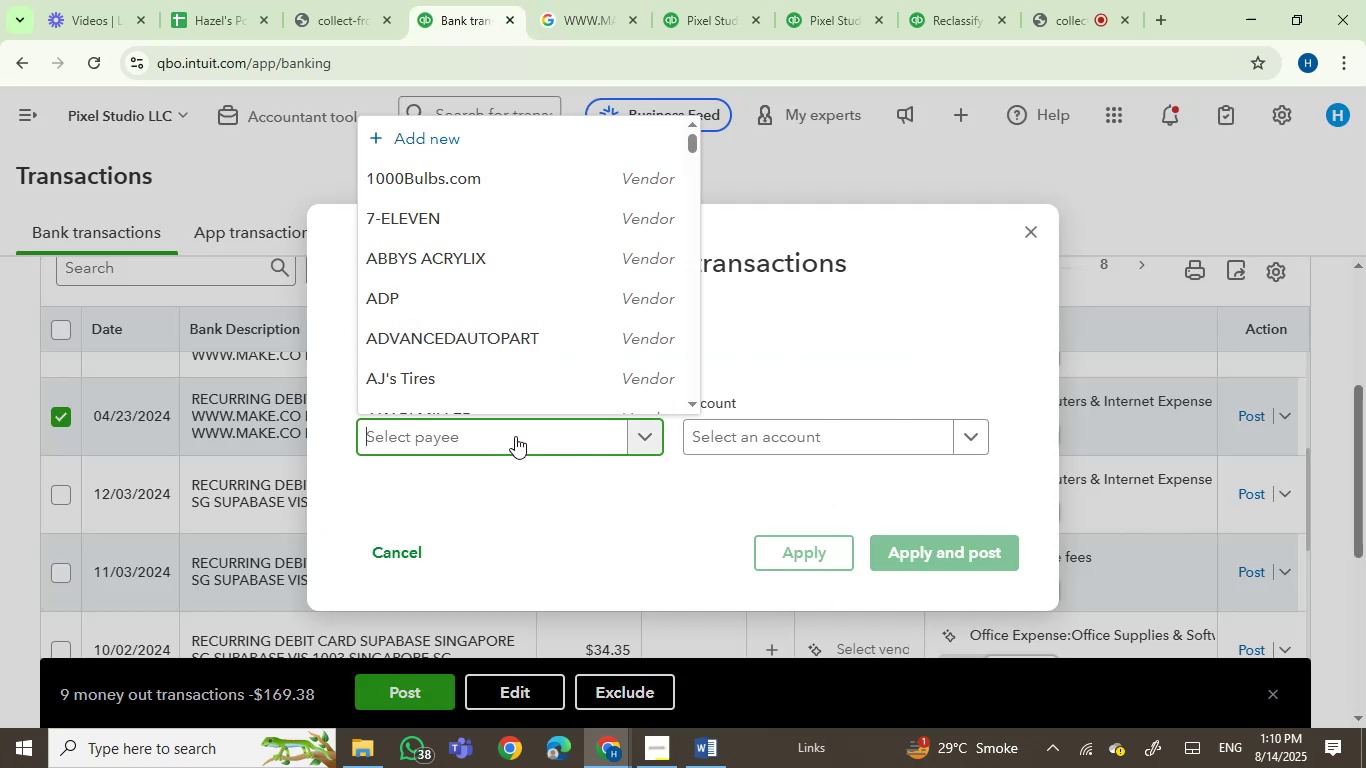 
type(Mkae)
key(Backspace)
key(Backspace)
key(Backspace)
type(al)
key(Backspace)
type(ke)
 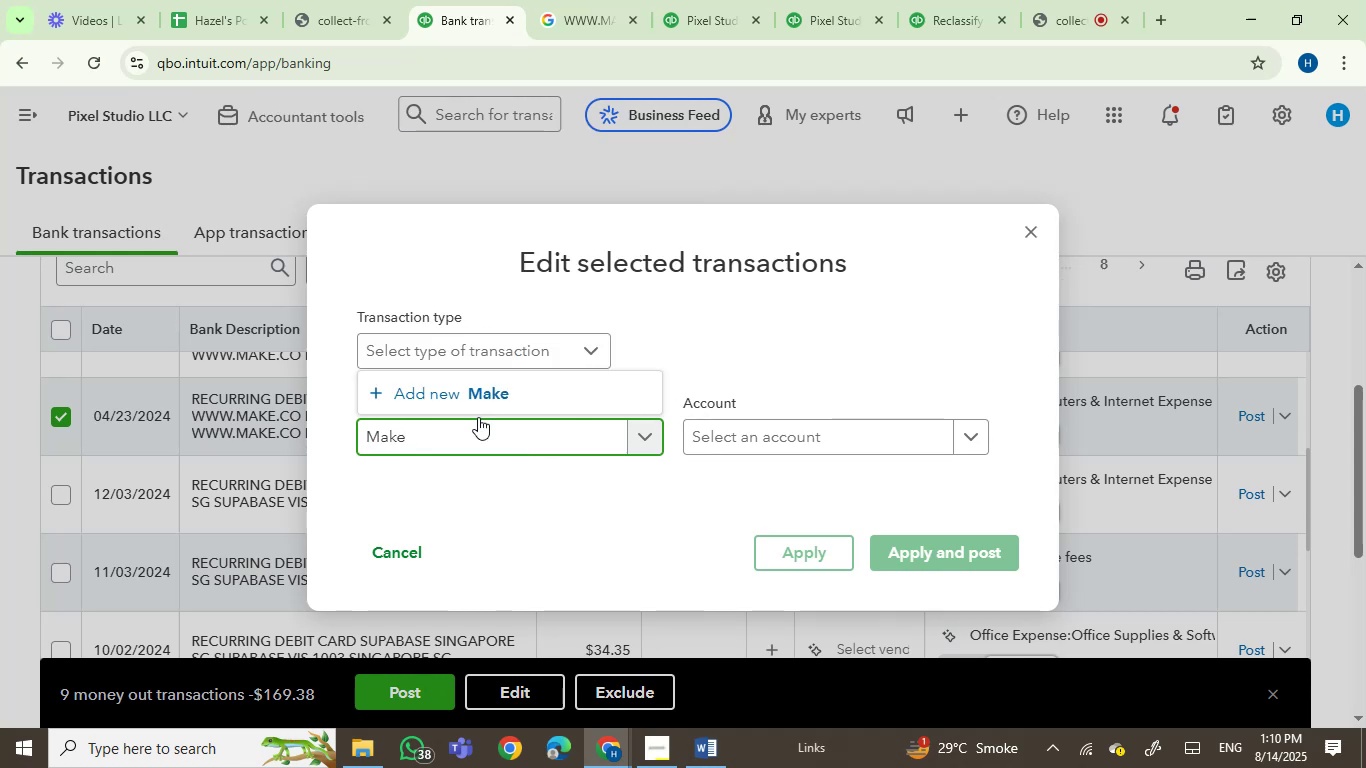 
left_click([459, 404])
 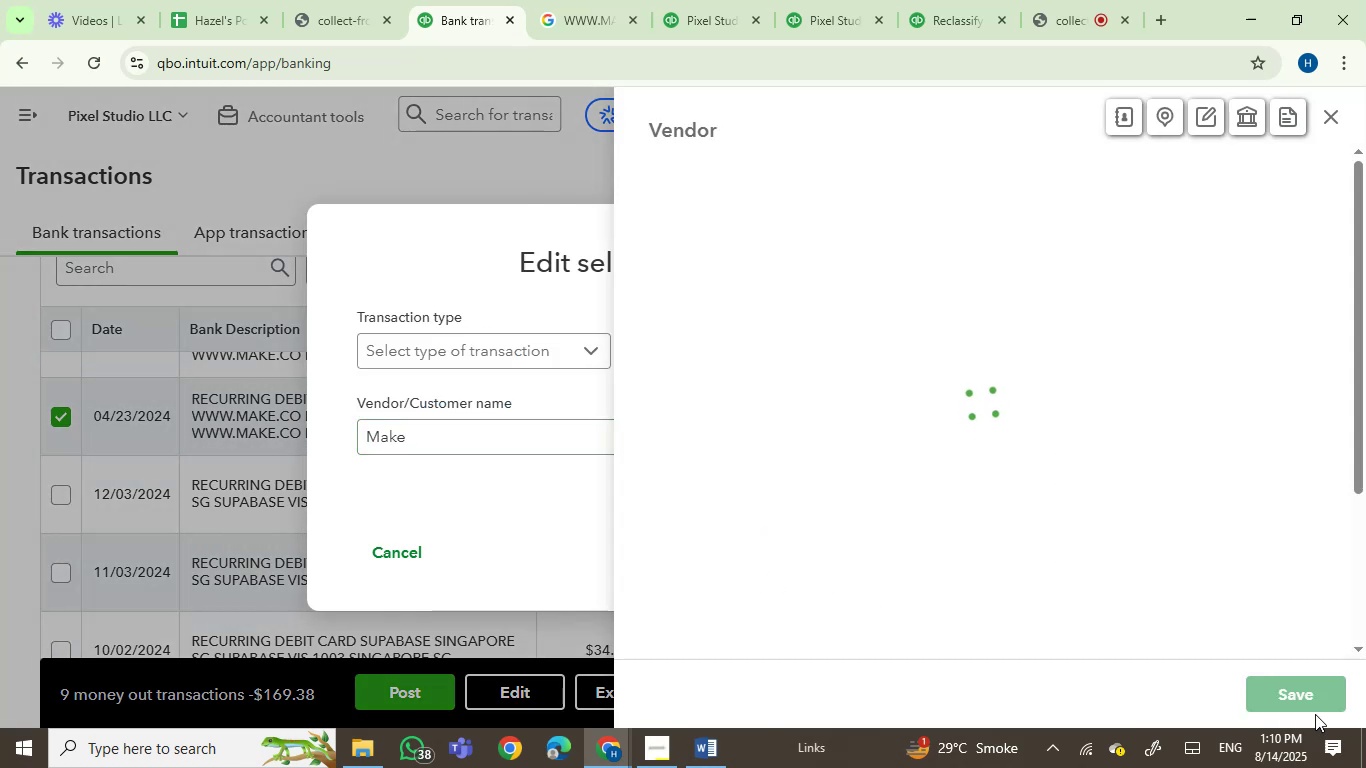 
left_click([1303, 692])
 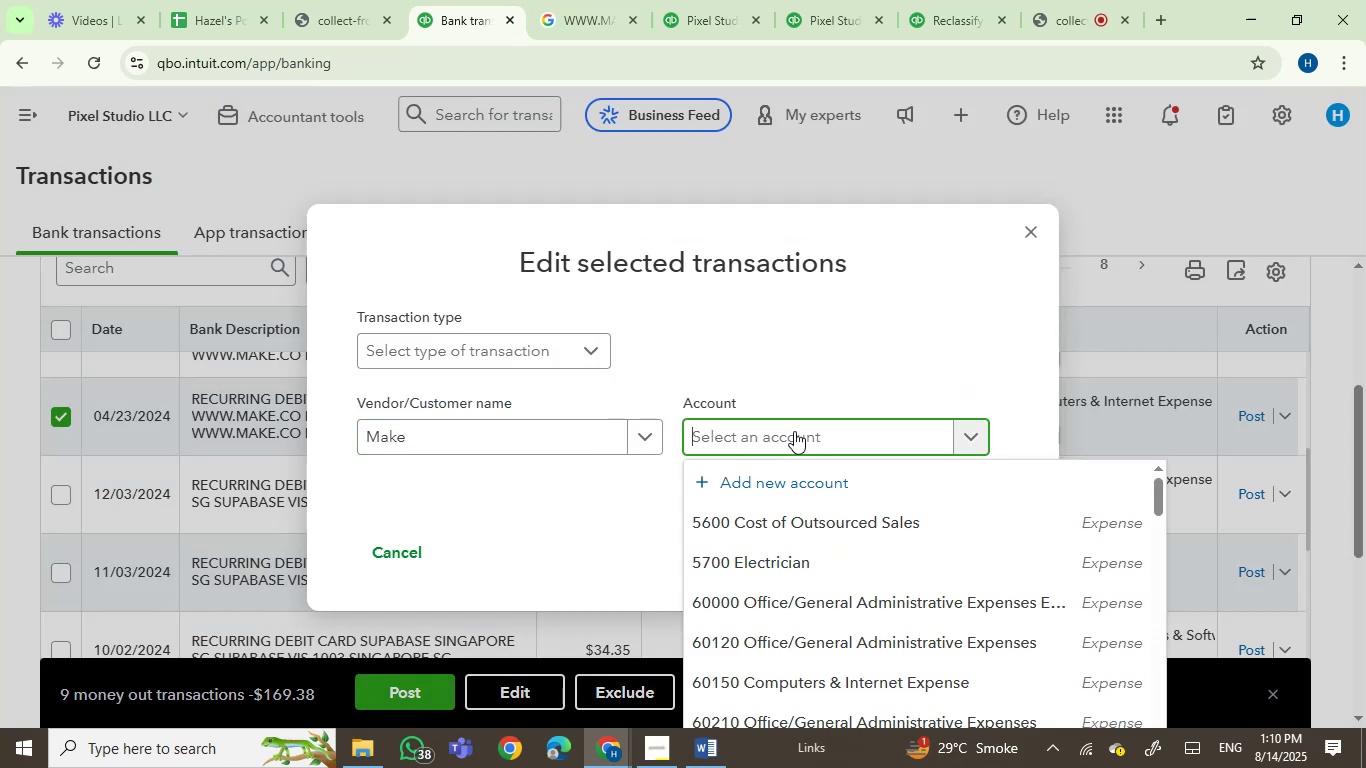 
type(dues)
 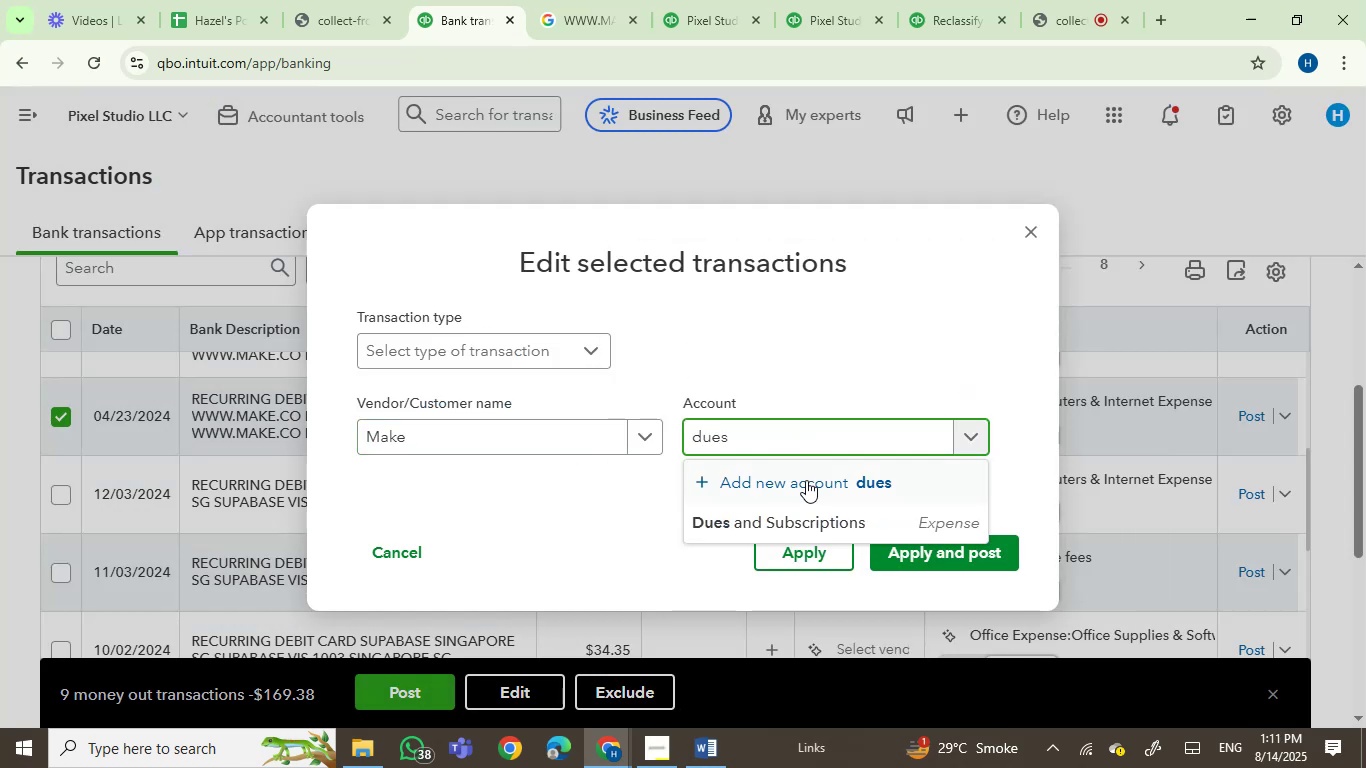 
left_click([793, 523])
 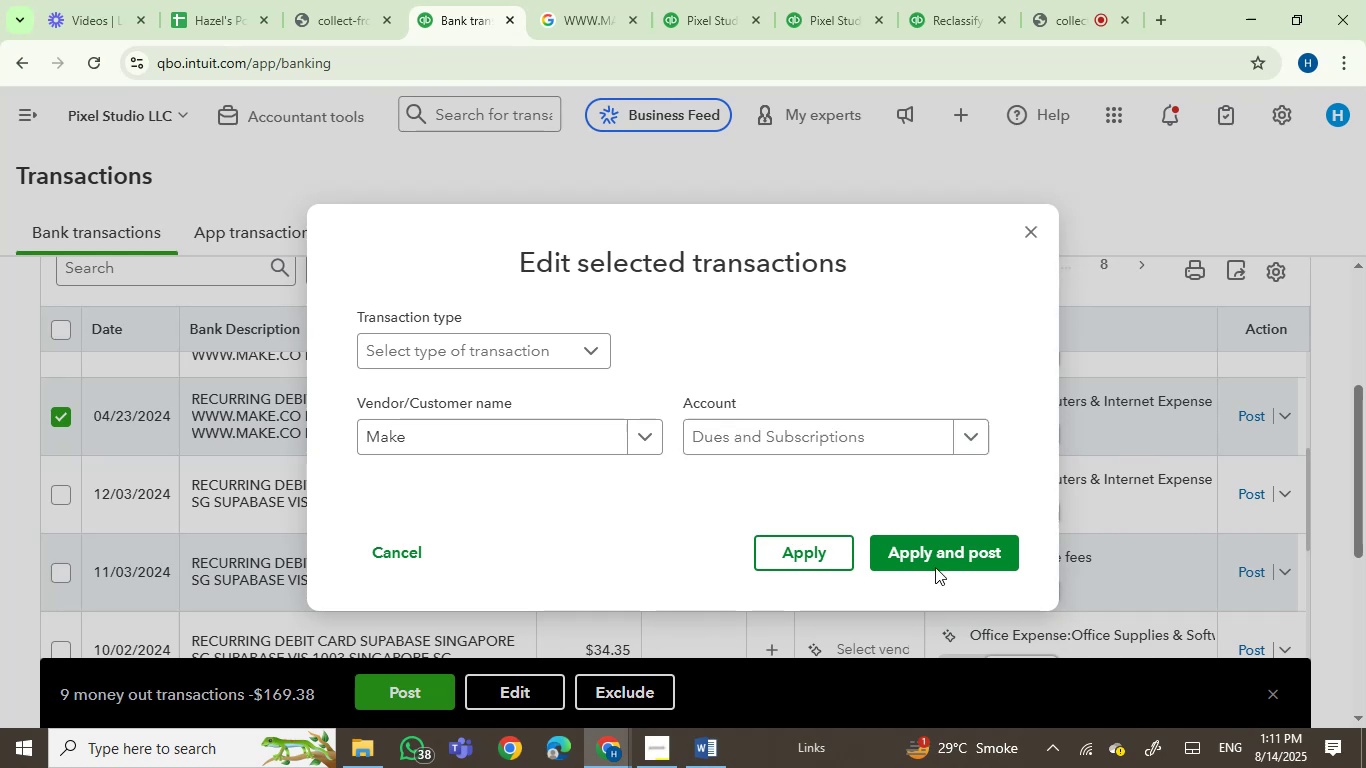 
left_click([936, 562])
 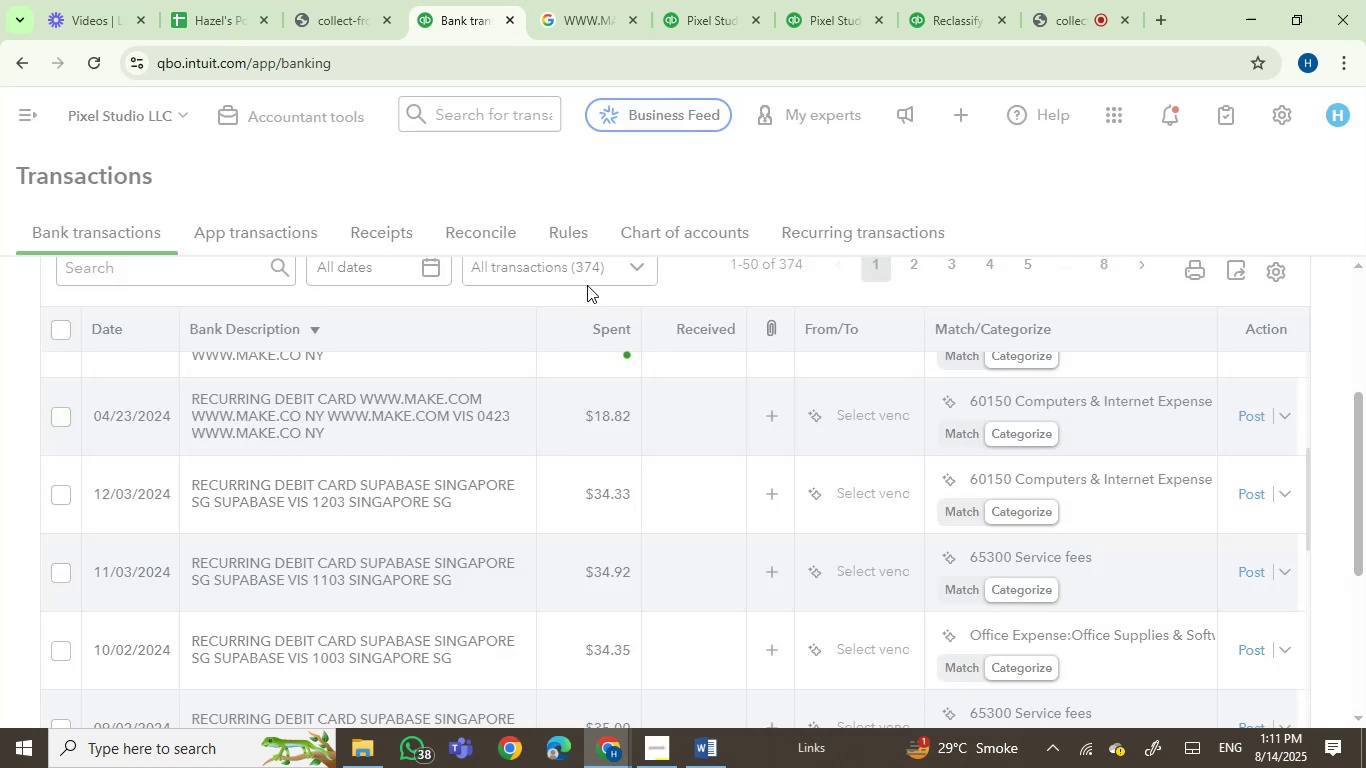 
wait(10.78)
 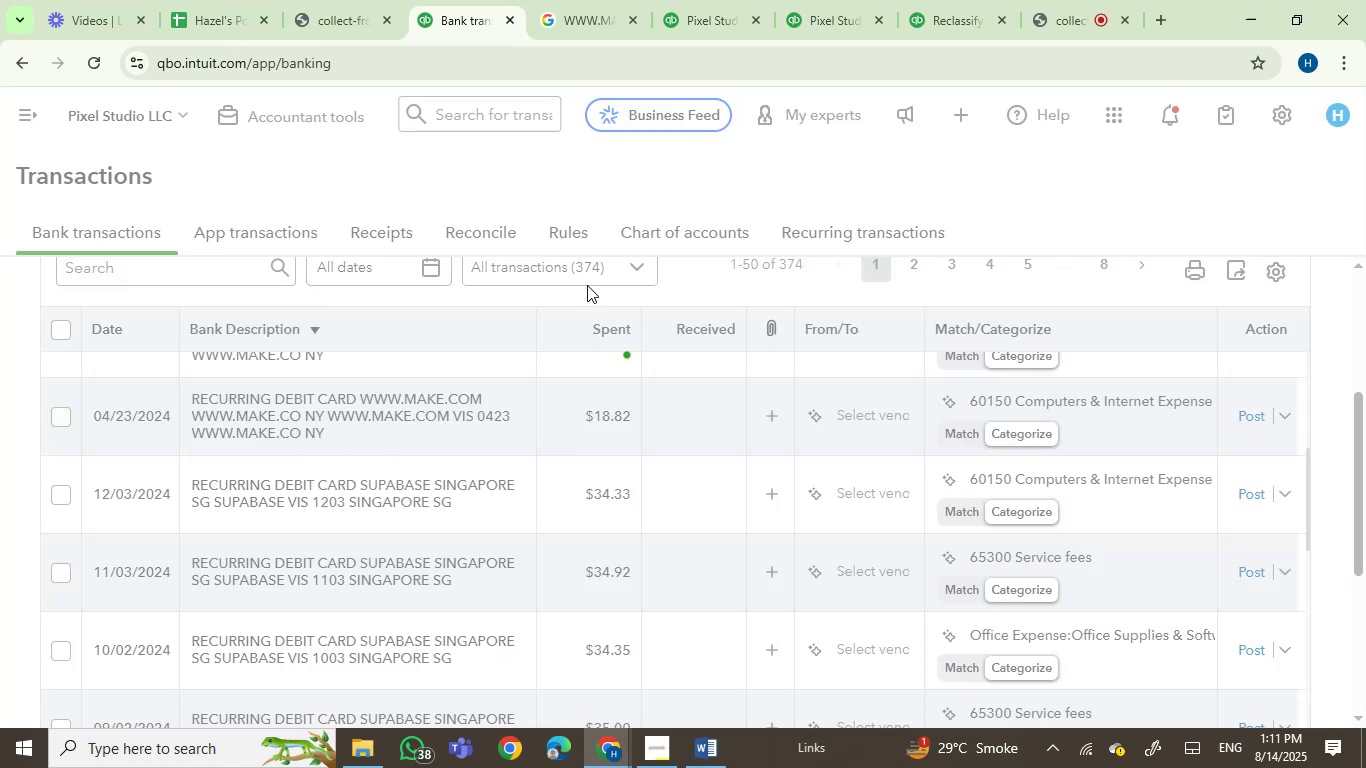 
left_click_drag(start_coordinate=[1365, 498], to_coordinate=[1365, 561])
 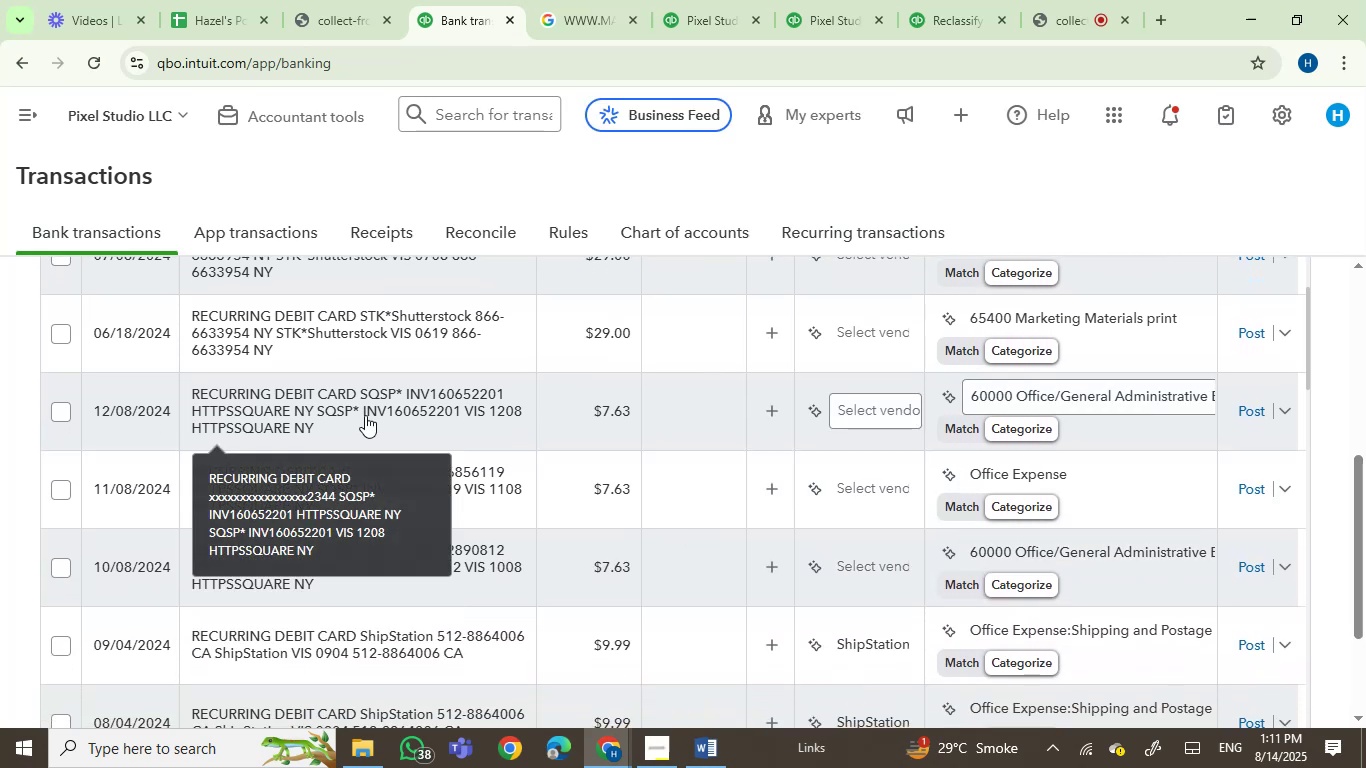 
left_click([365, 415])
 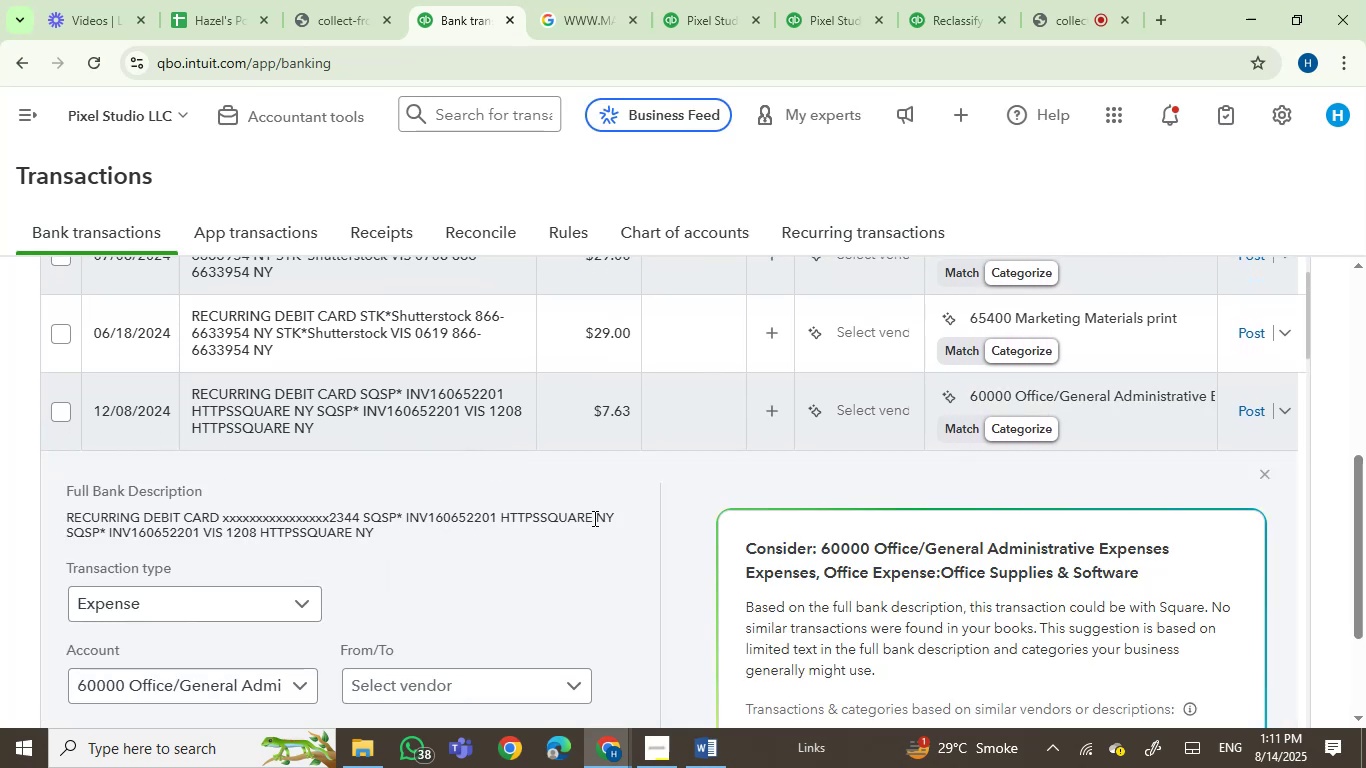 
left_click_drag(start_coordinate=[366, 513], to_coordinate=[611, 517])
 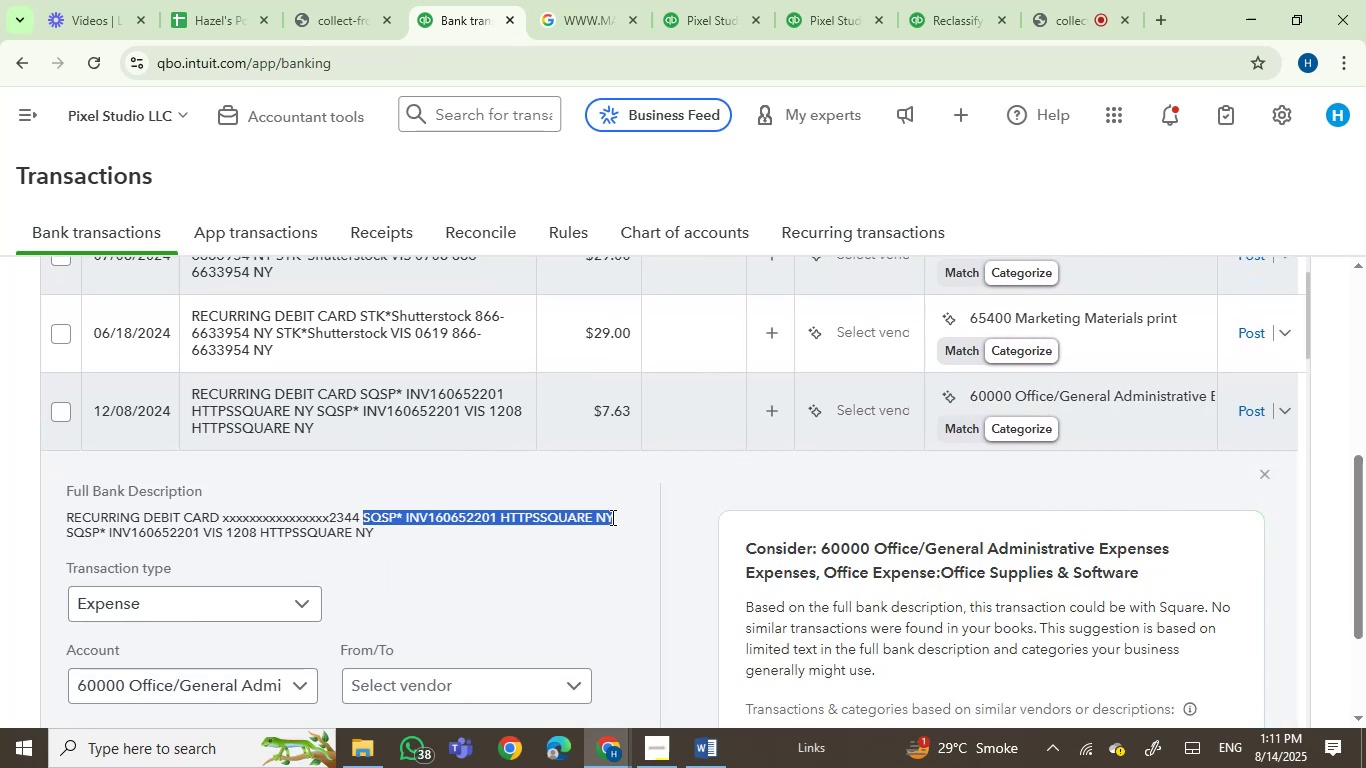 
key(Control+C)
 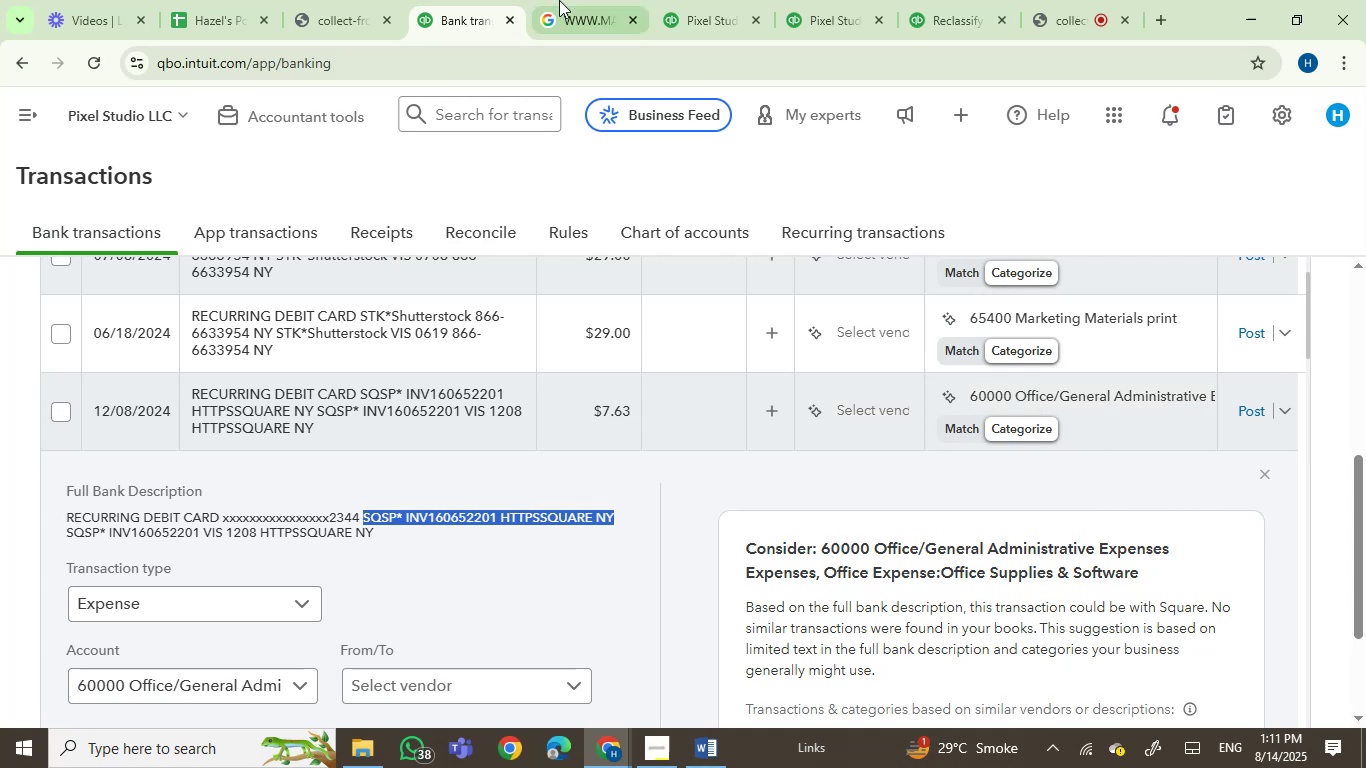 
left_click([565, 0])
 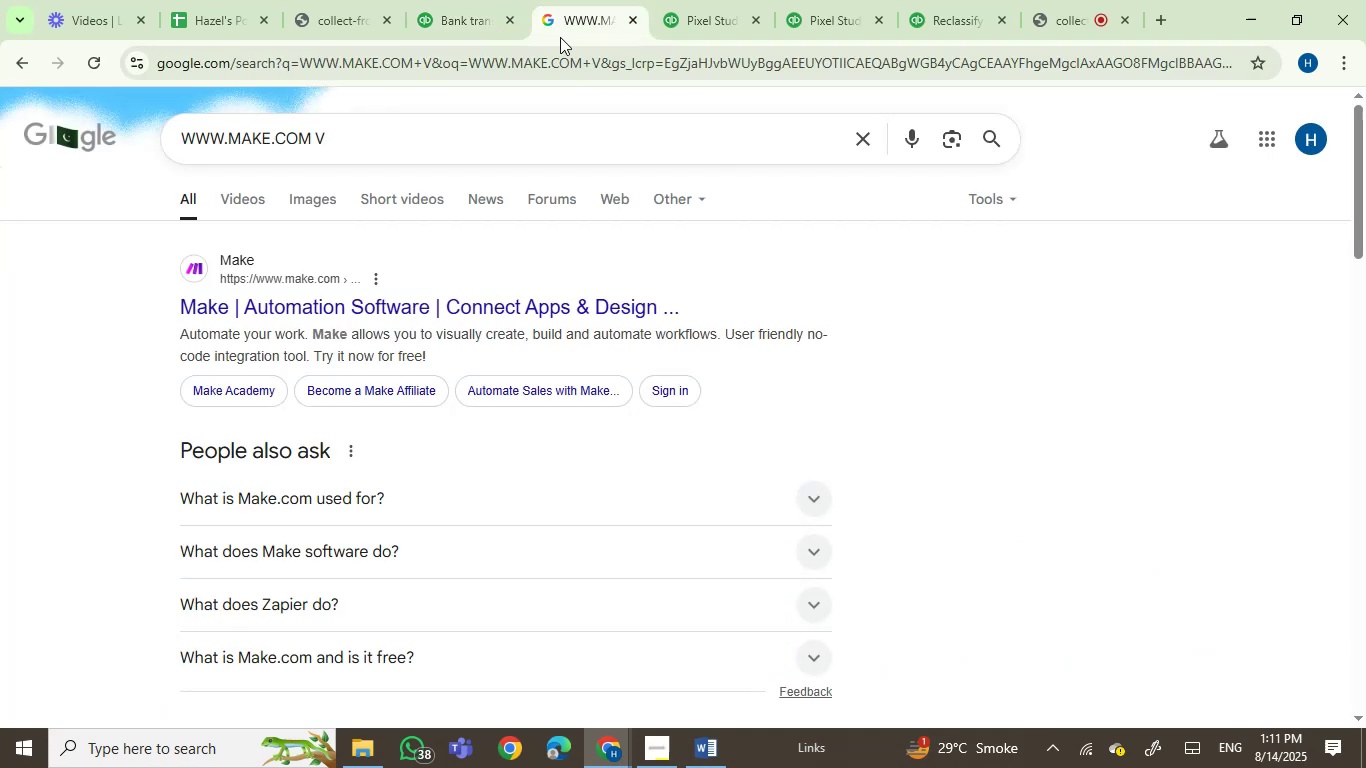 
hold_key(key=ControlLeft, duration=0.36)
double_click([558, 44])
 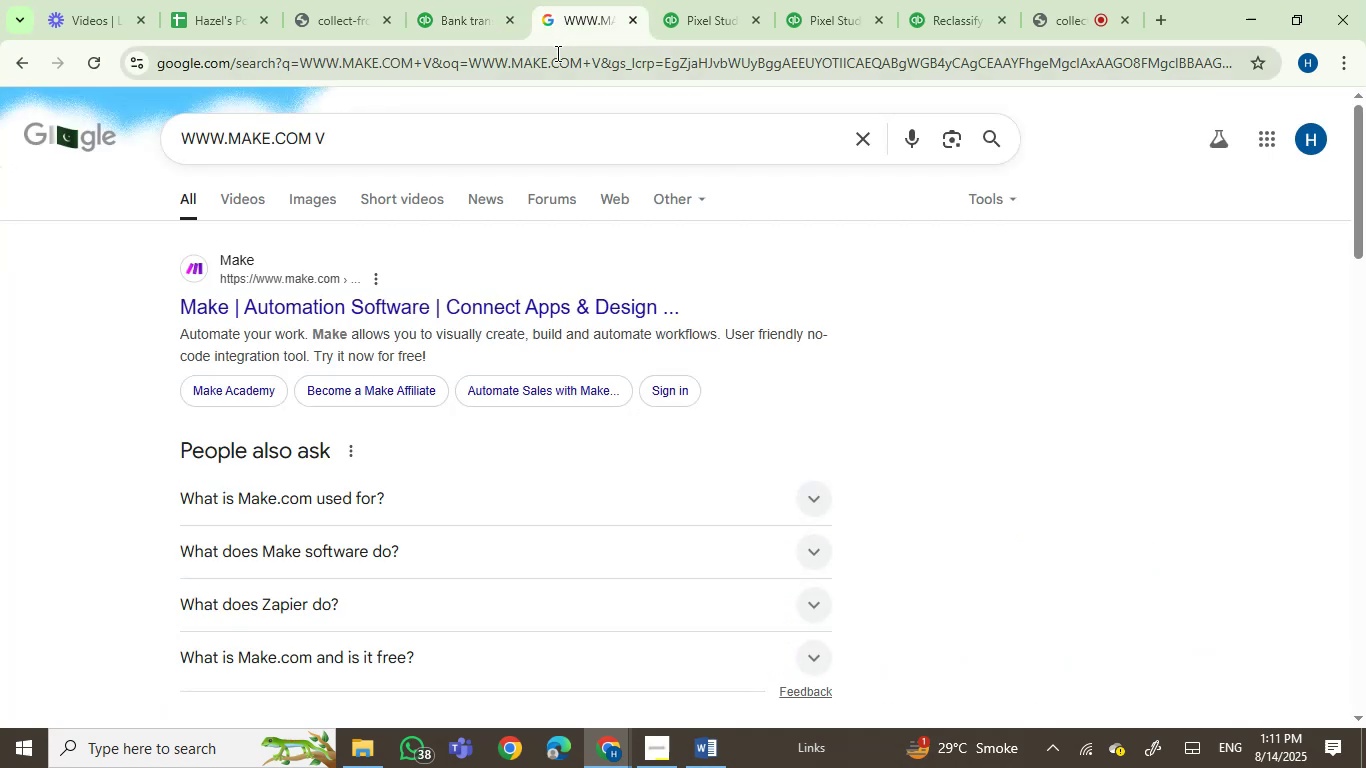 
key(Control+V)
 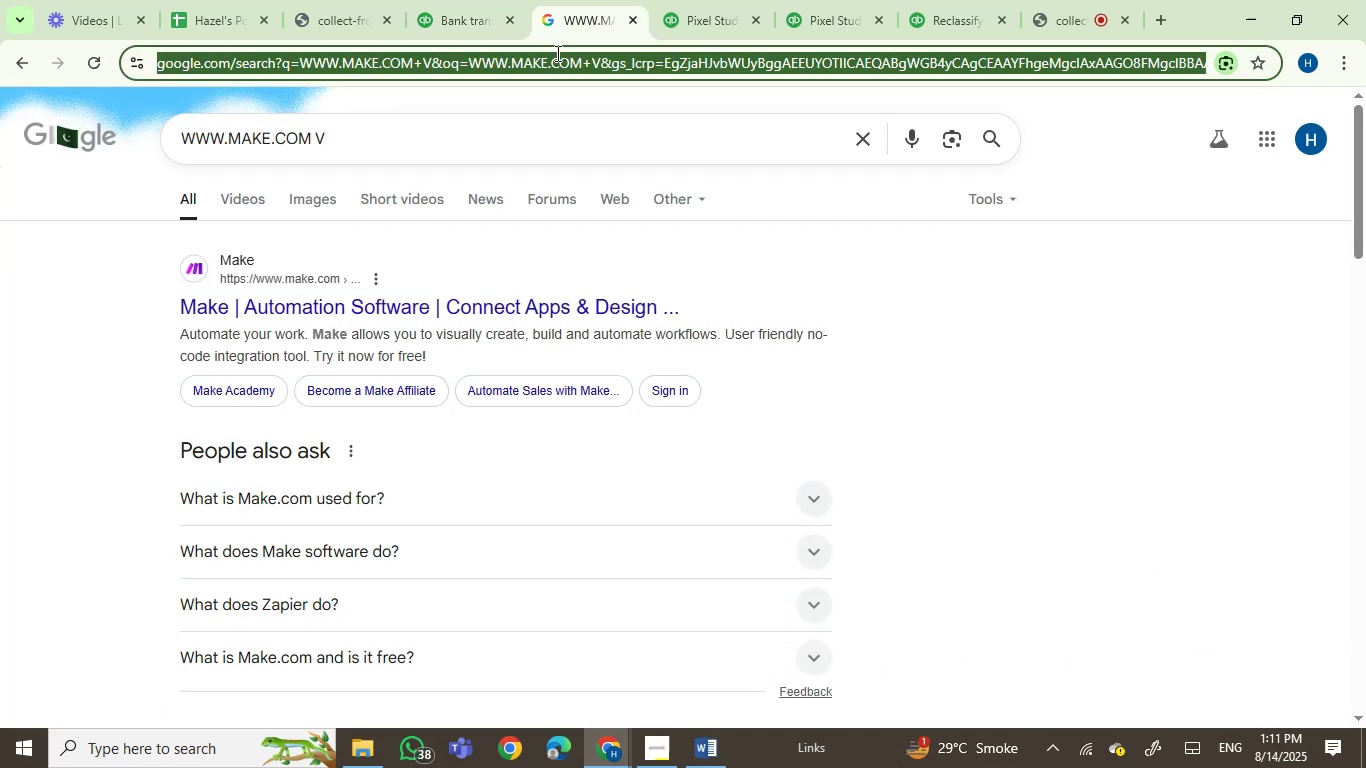 
triple_click([556, 53])
 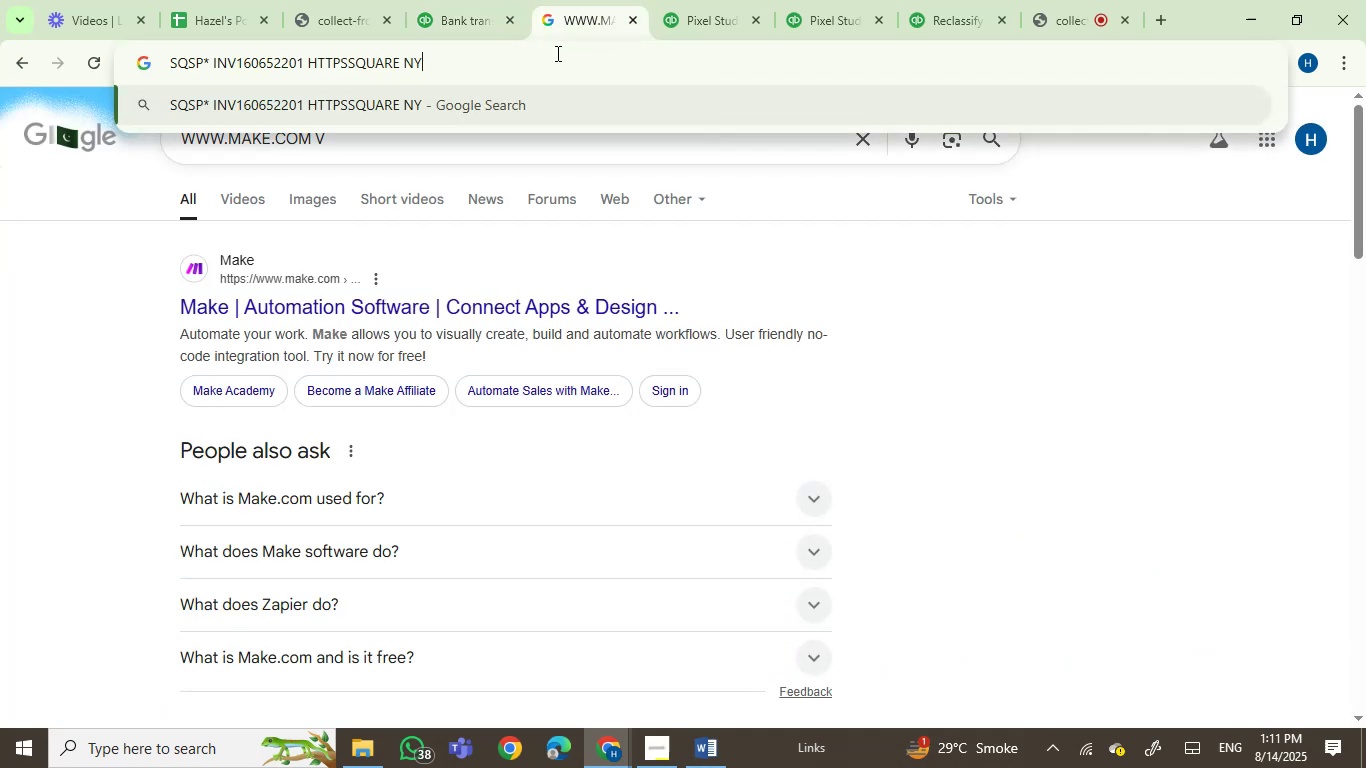 
key(Enter)
 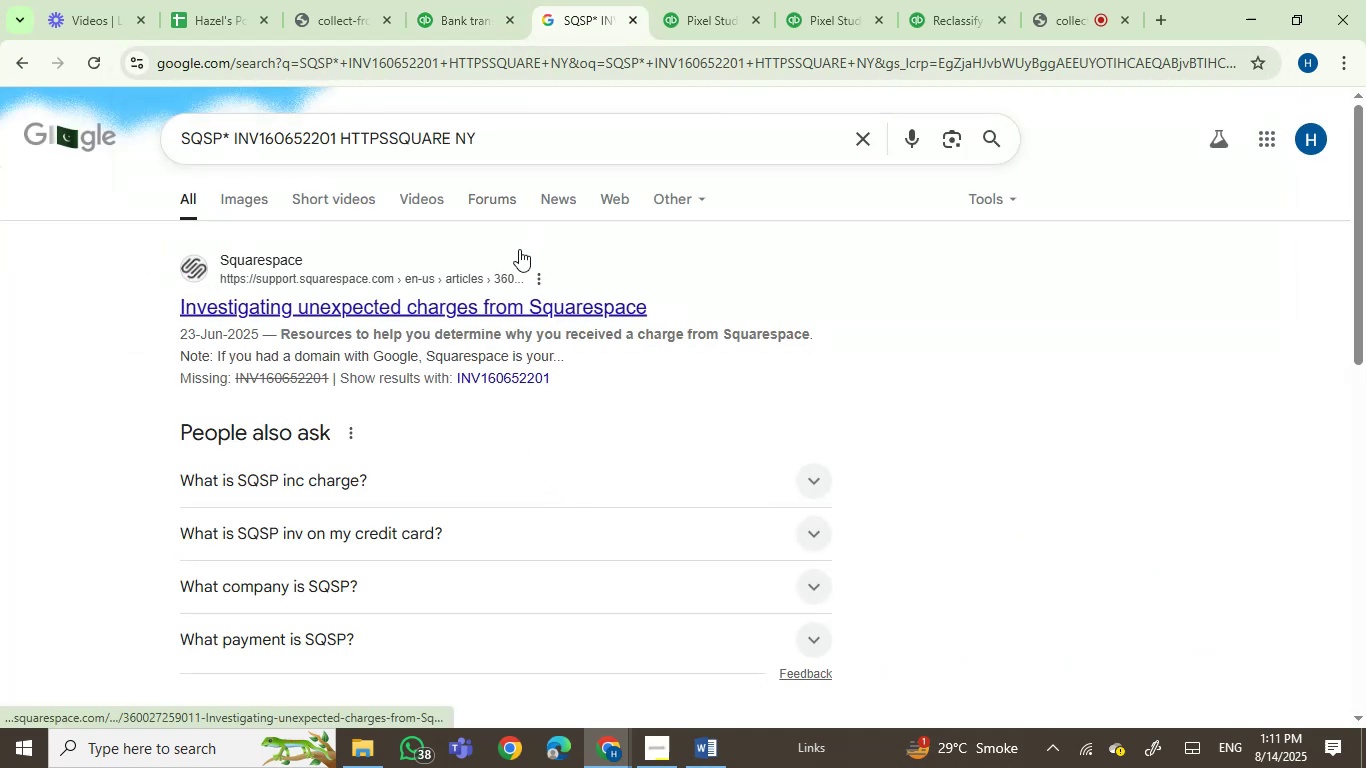 
wait(8.47)
 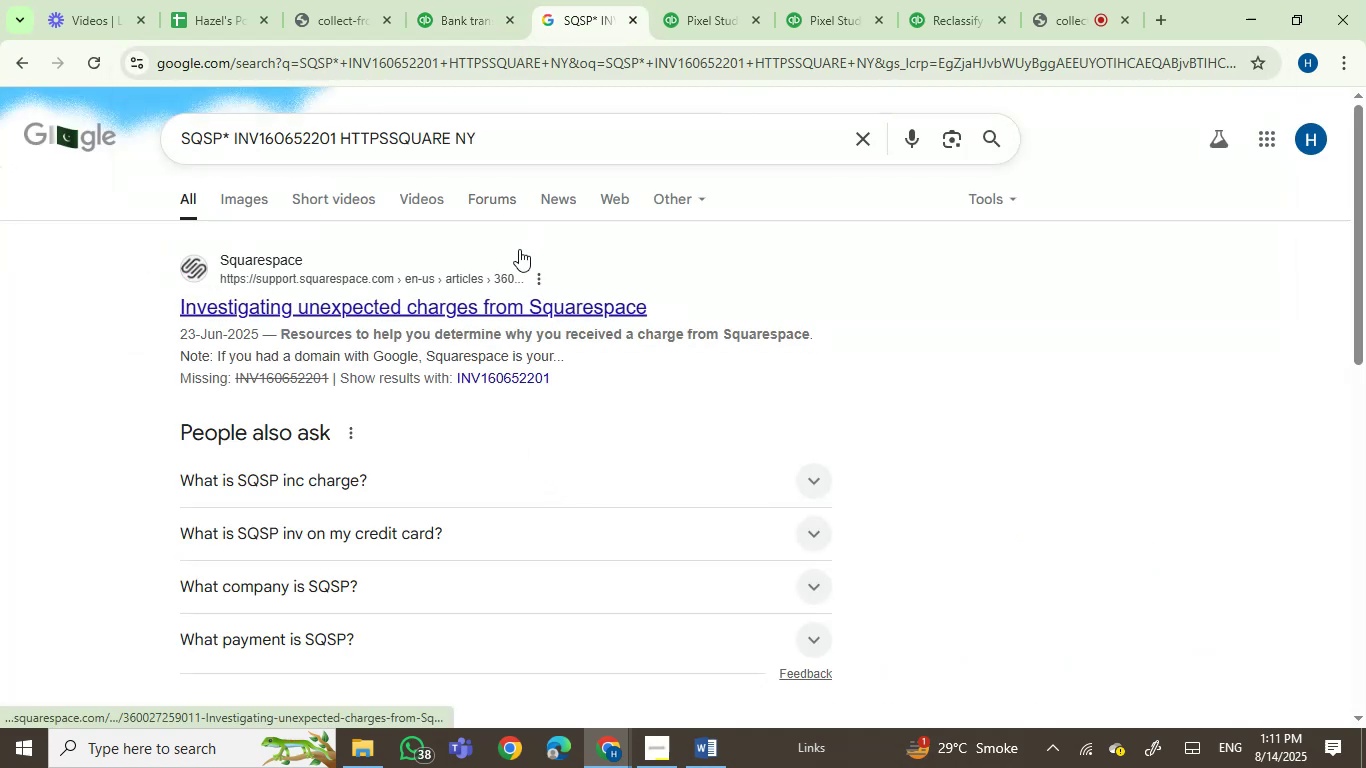 
scroll: coordinate [631, 459], scroll_direction: down, amount: 2.0
 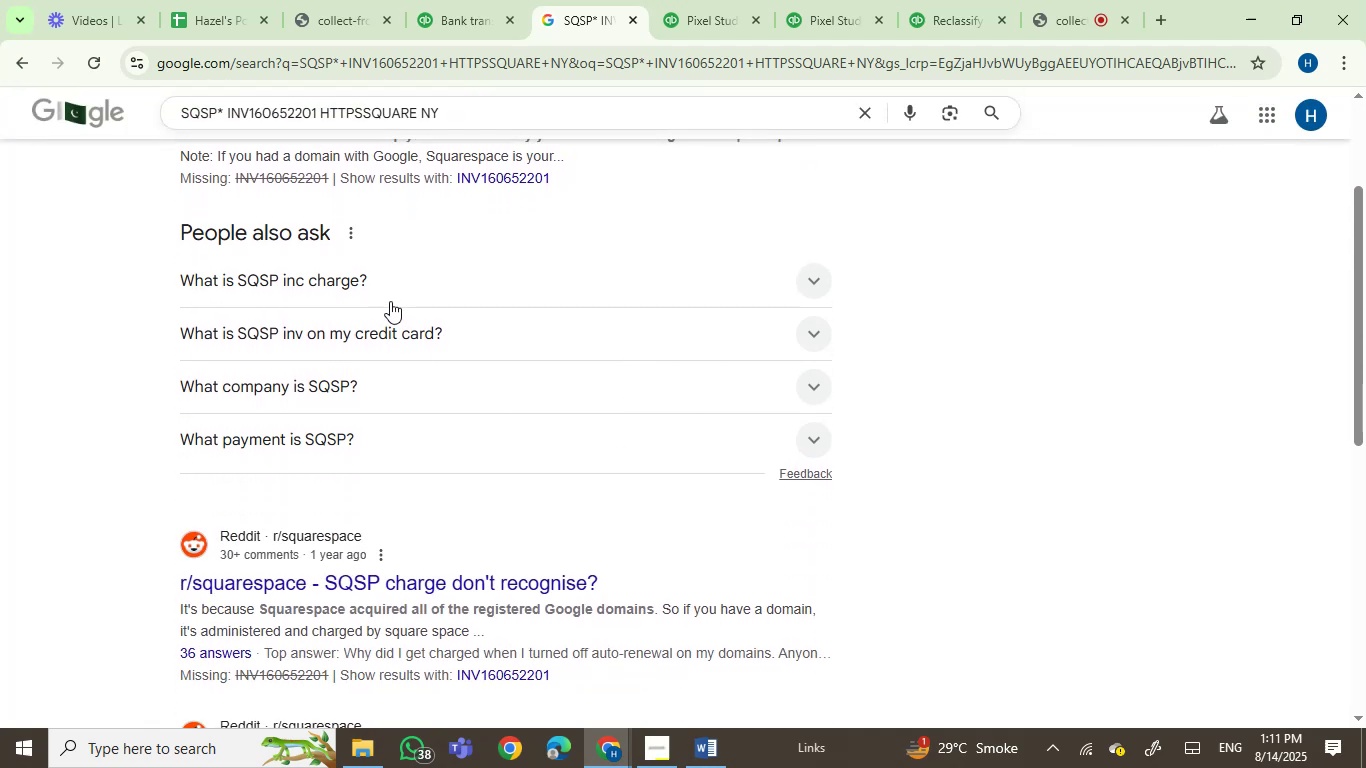 
left_click([393, 293])
 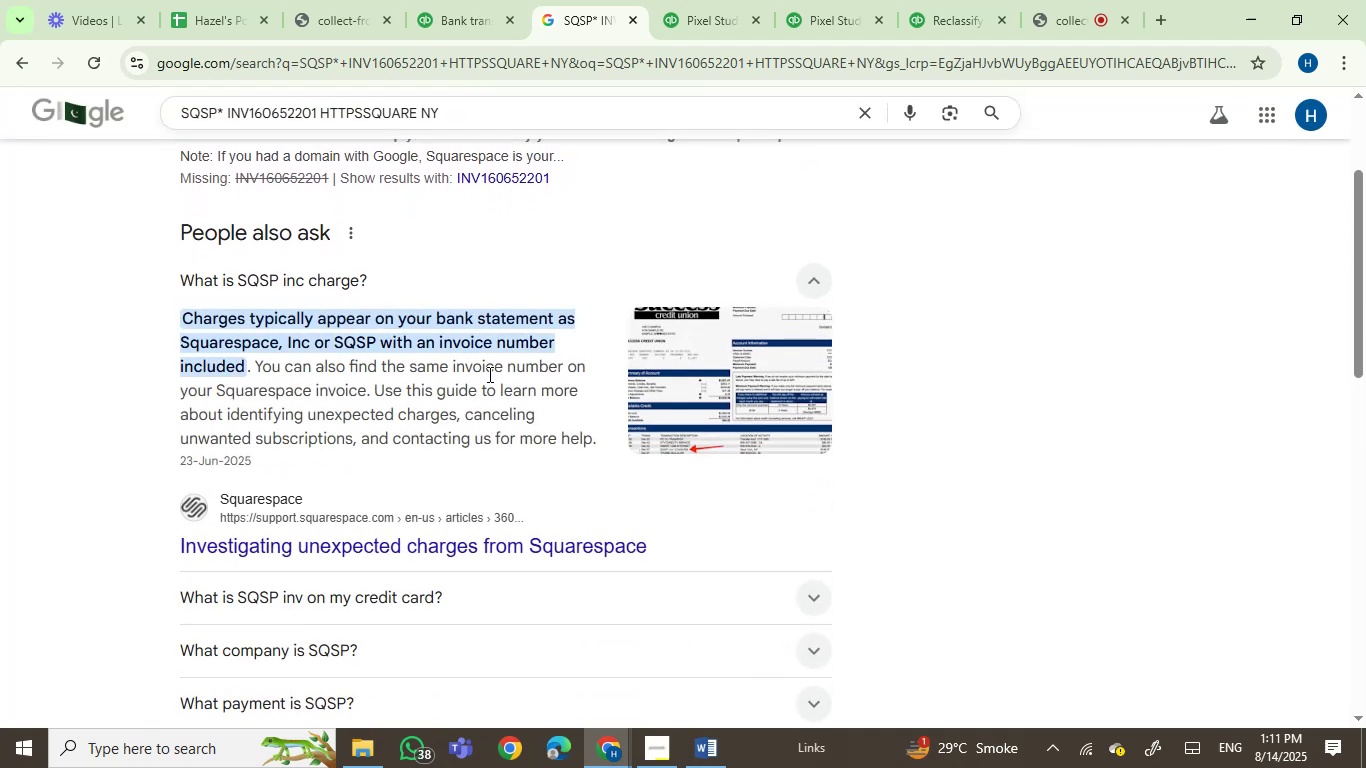 
scroll: coordinate [440, 342], scroll_direction: down, amount: 2.0
 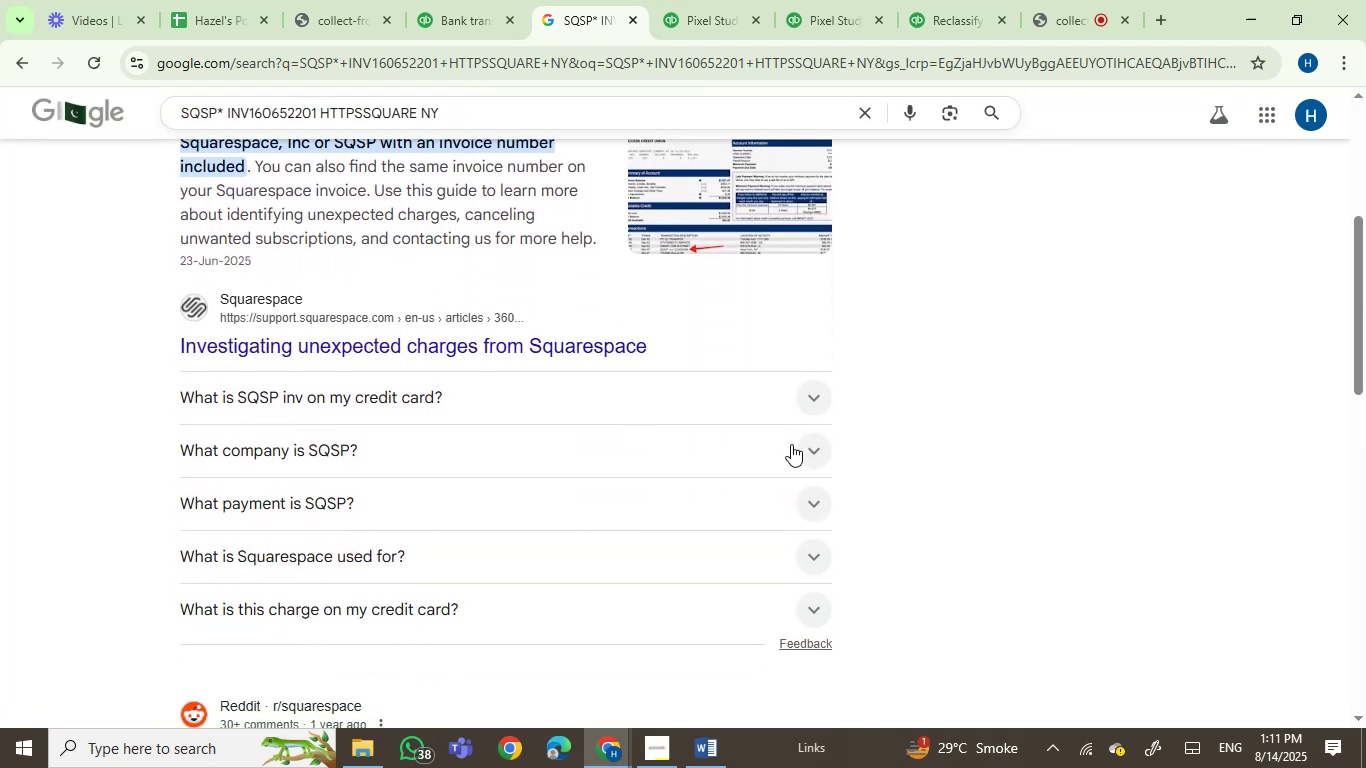 
left_click([516, 443])
 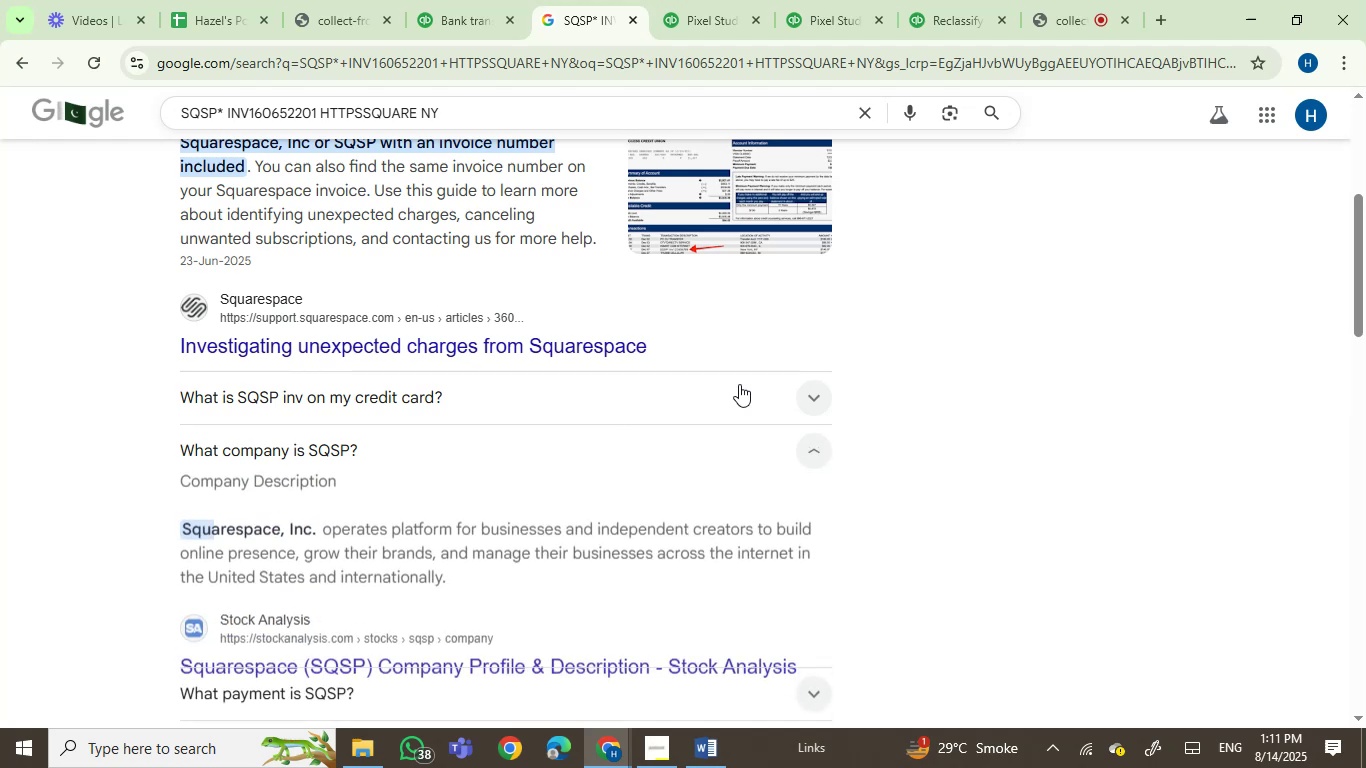 
scroll: coordinate [945, 376], scroll_direction: down, amount: 2.0
 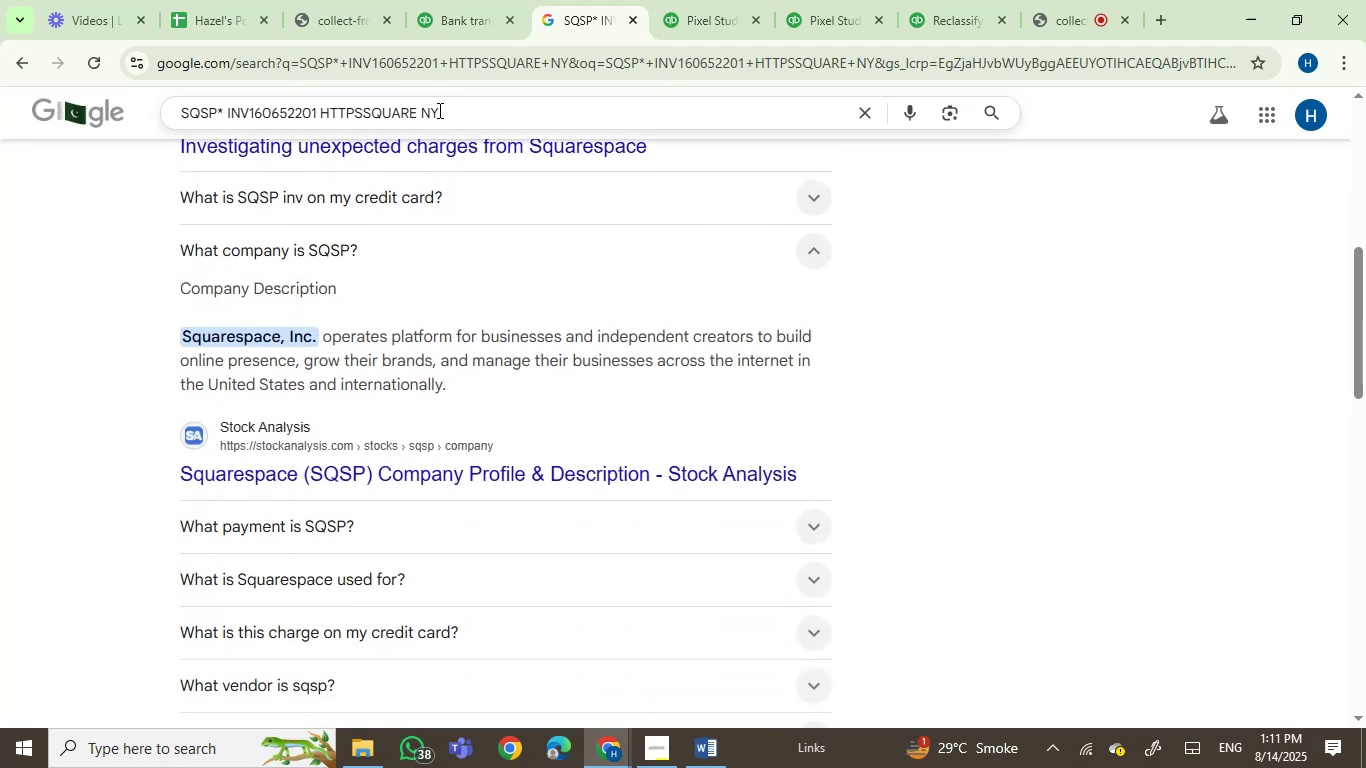 
wait(6.89)
 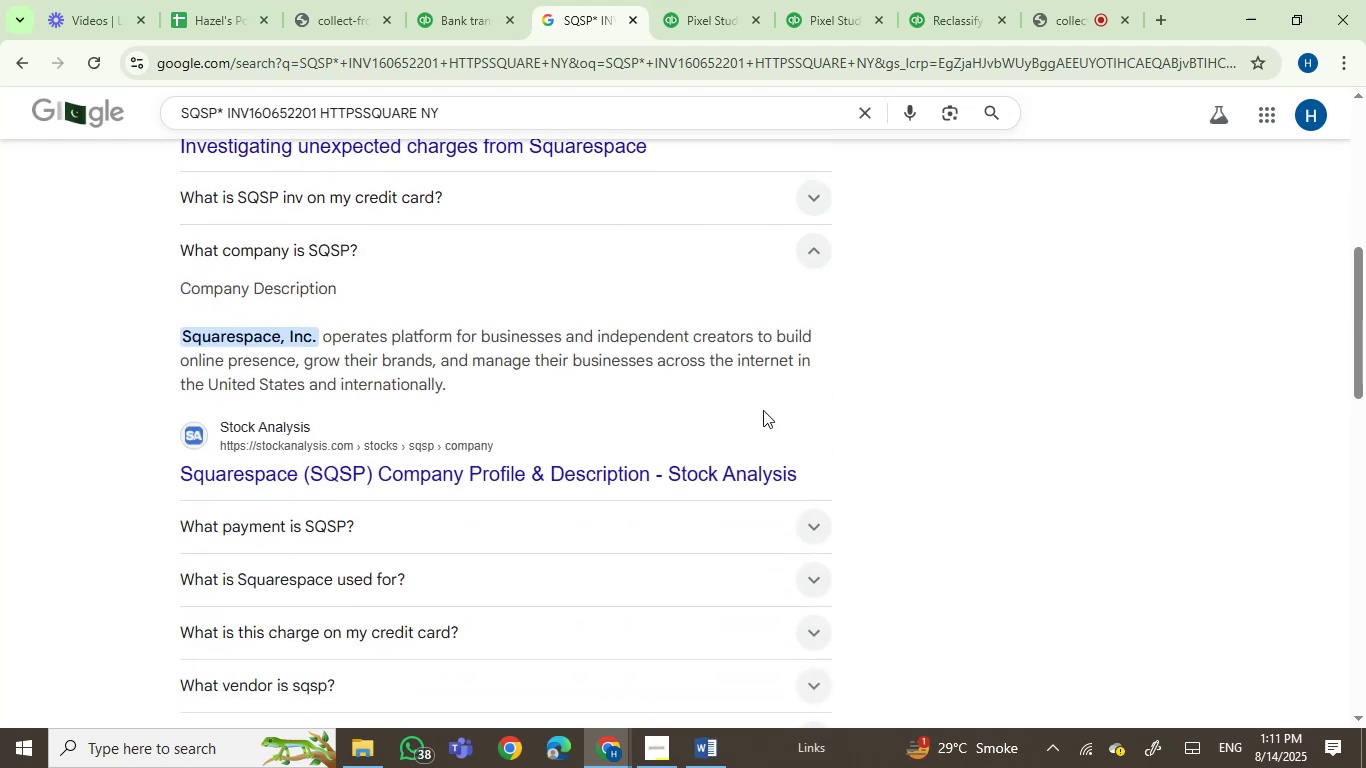 
left_click([447, 5])
 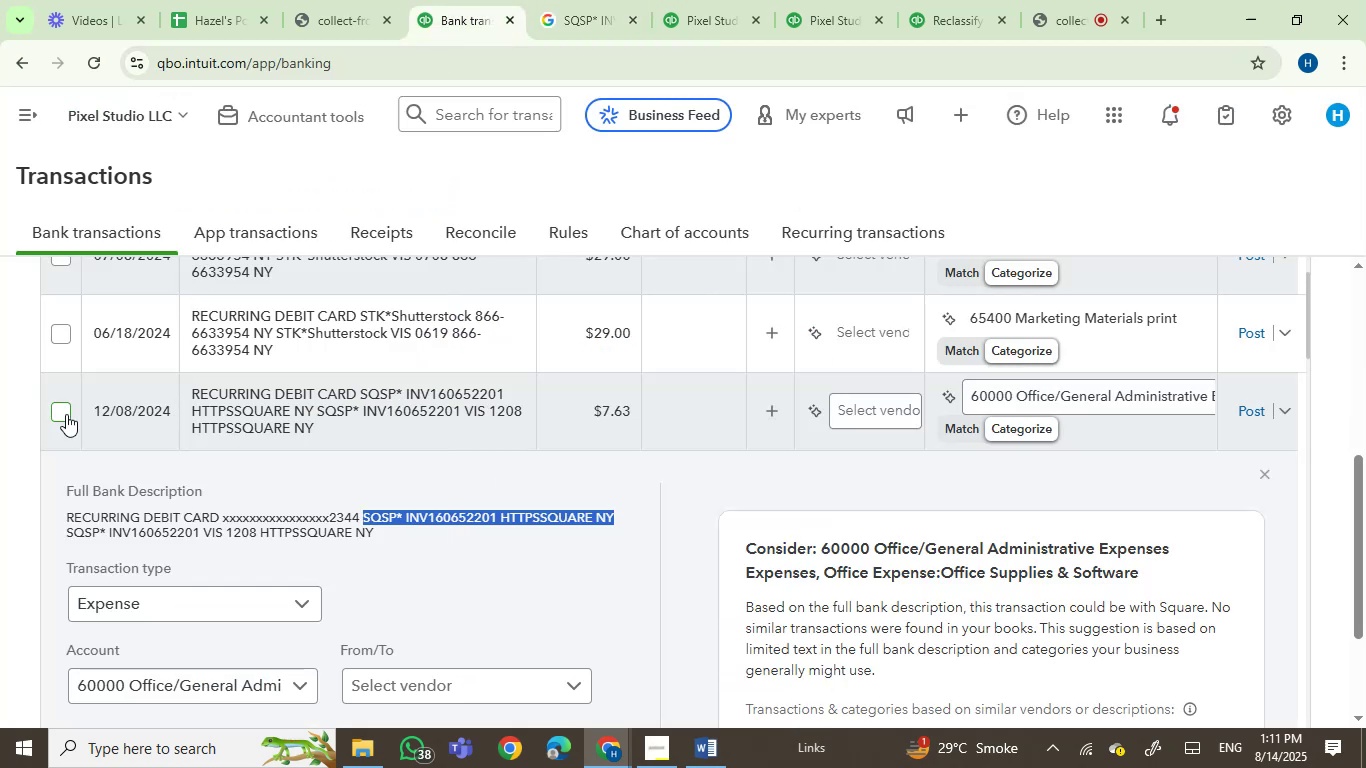 
left_click([68, 402])
 